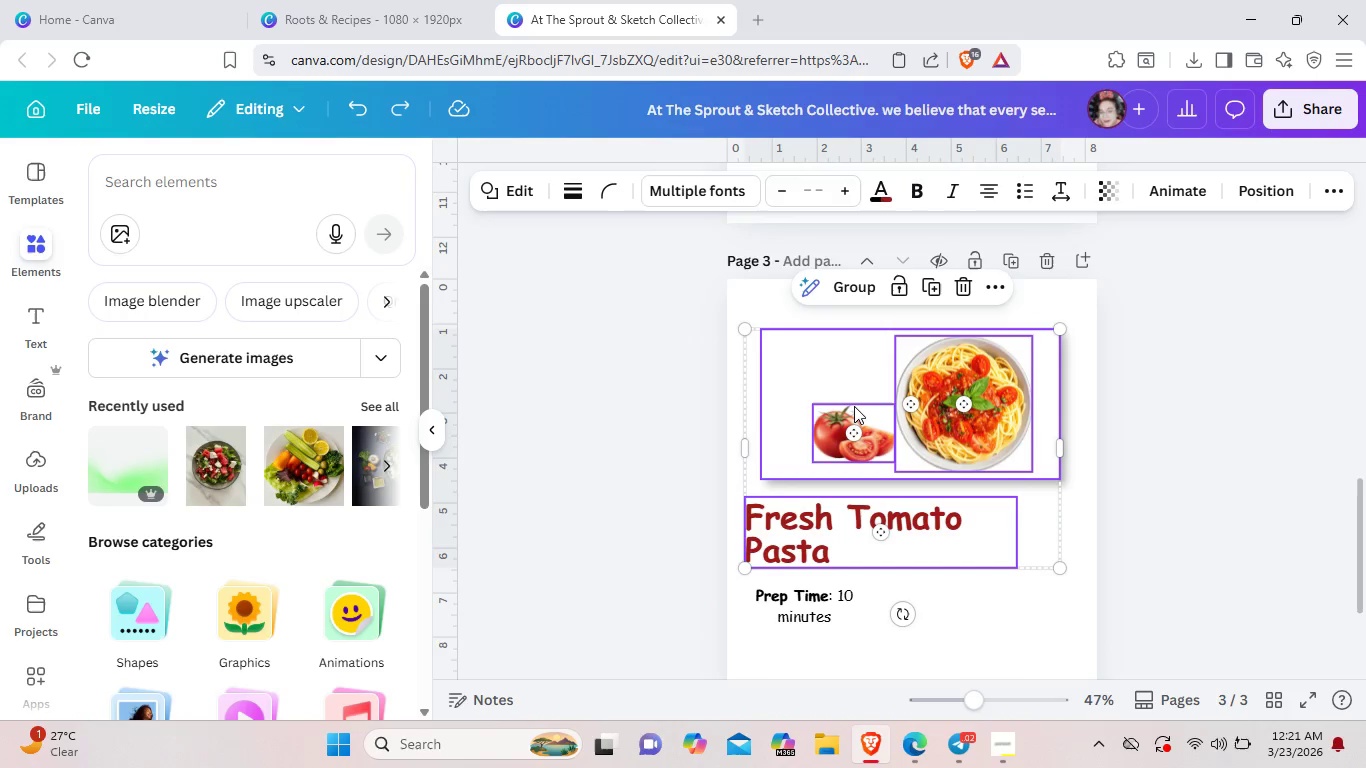 
key(Control+Z)
 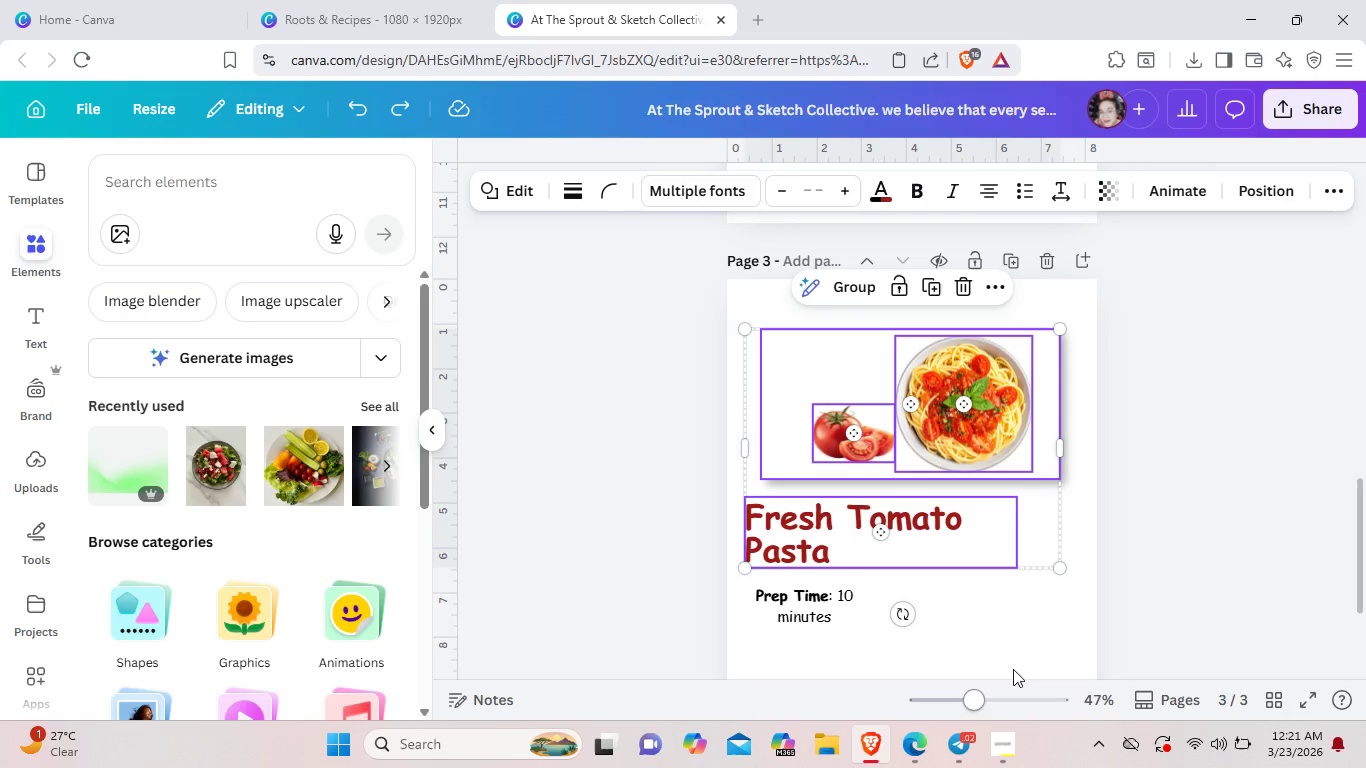 
left_click([1005, 619])
 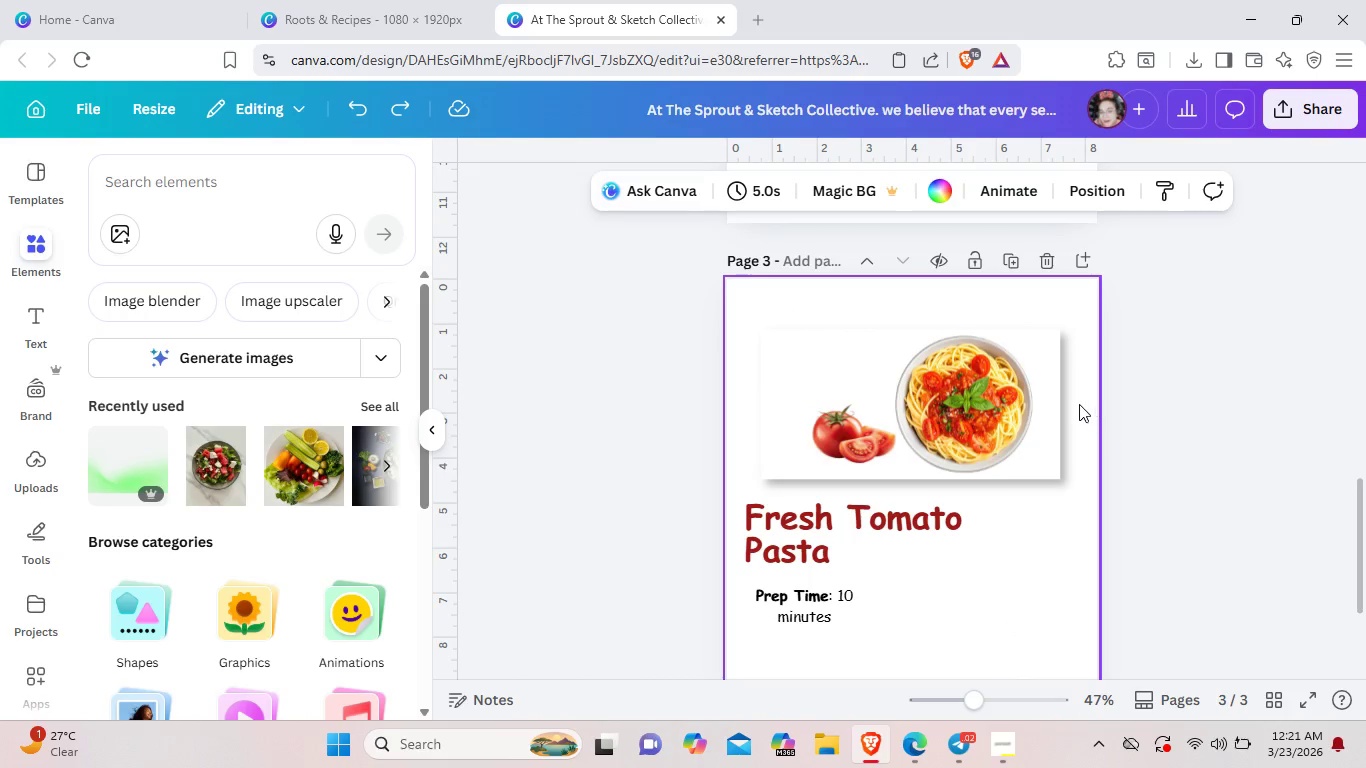 
left_click_drag(start_coordinate=[1073, 404], to_coordinate=[855, 409])
 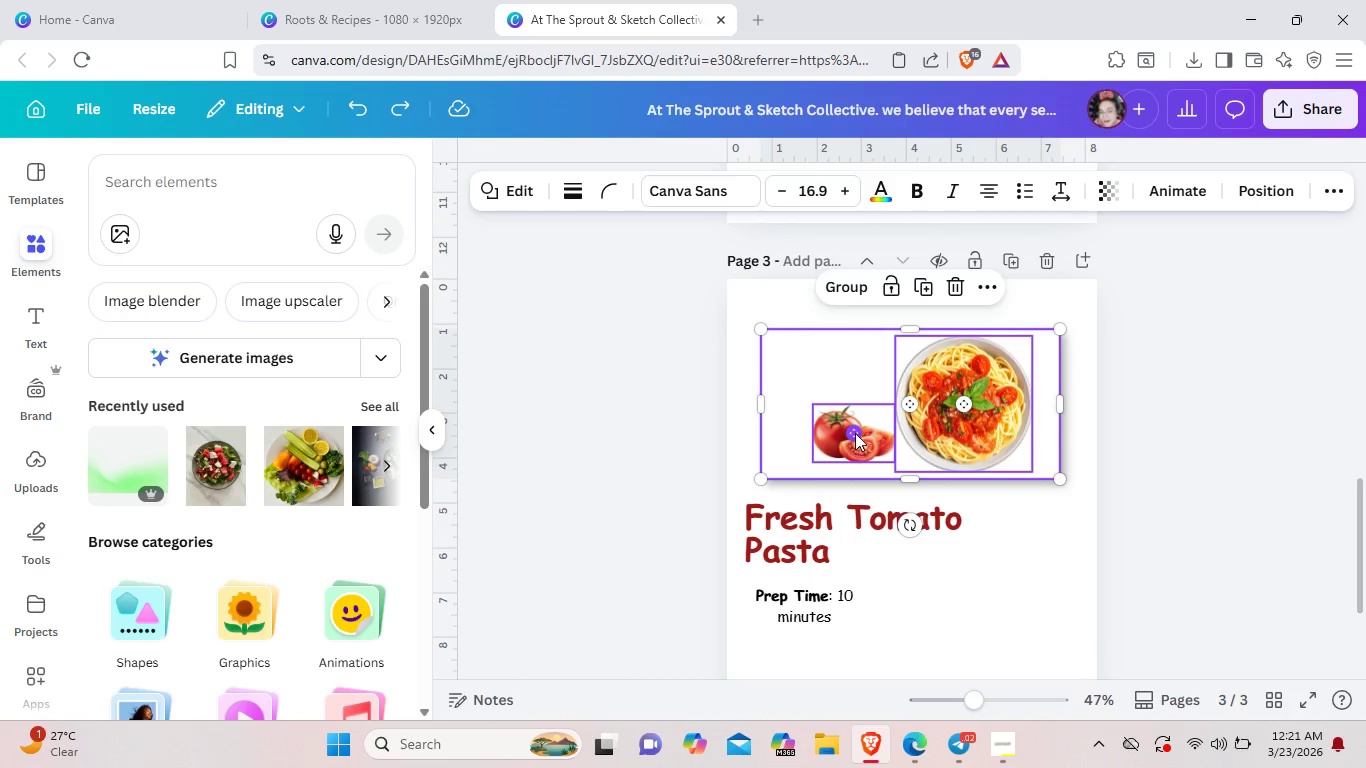 
left_click_drag(start_coordinate=[856, 436], to_coordinate=[844, 440])
 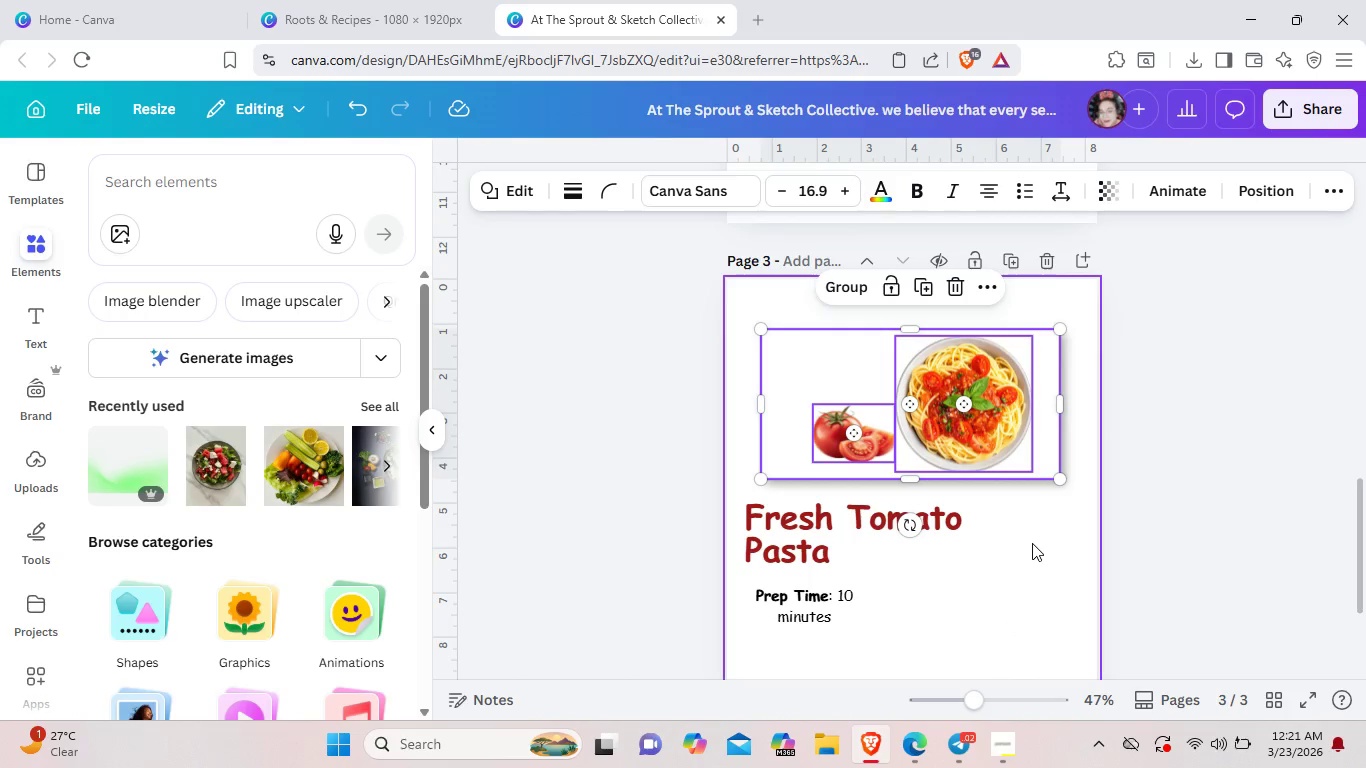 
left_click([1032, 543])
 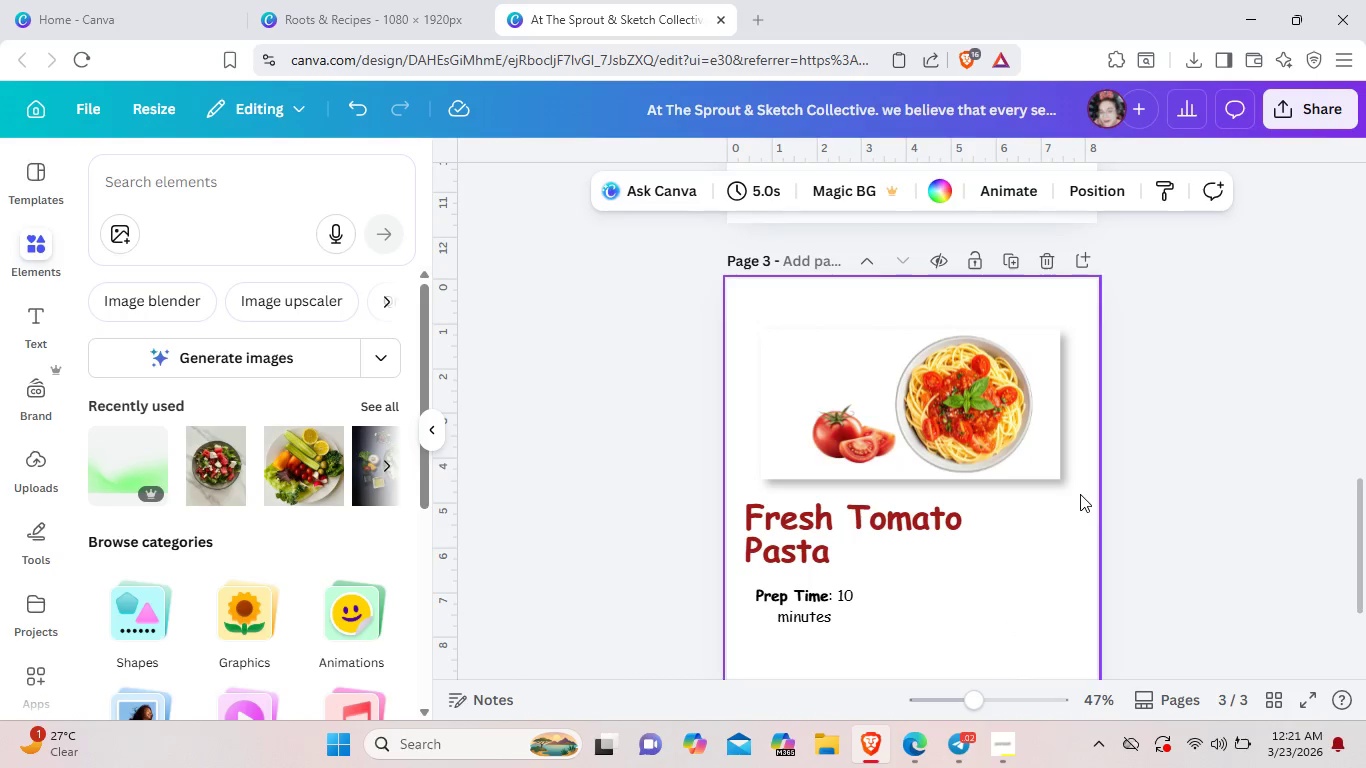 
left_click_drag(start_coordinate=[1080, 495], to_coordinate=[860, 375])
 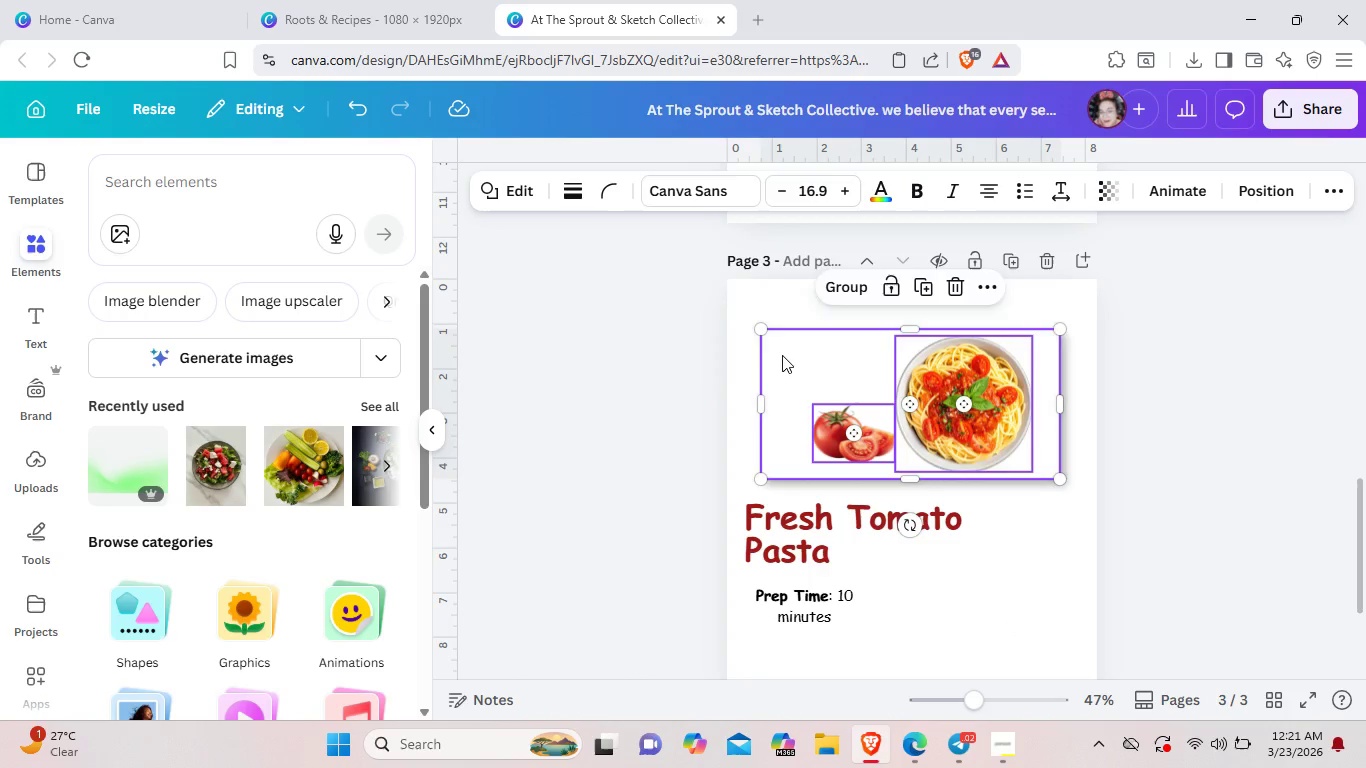 
left_click_drag(start_coordinate=[782, 355], to_coordinate=[788, 330])
 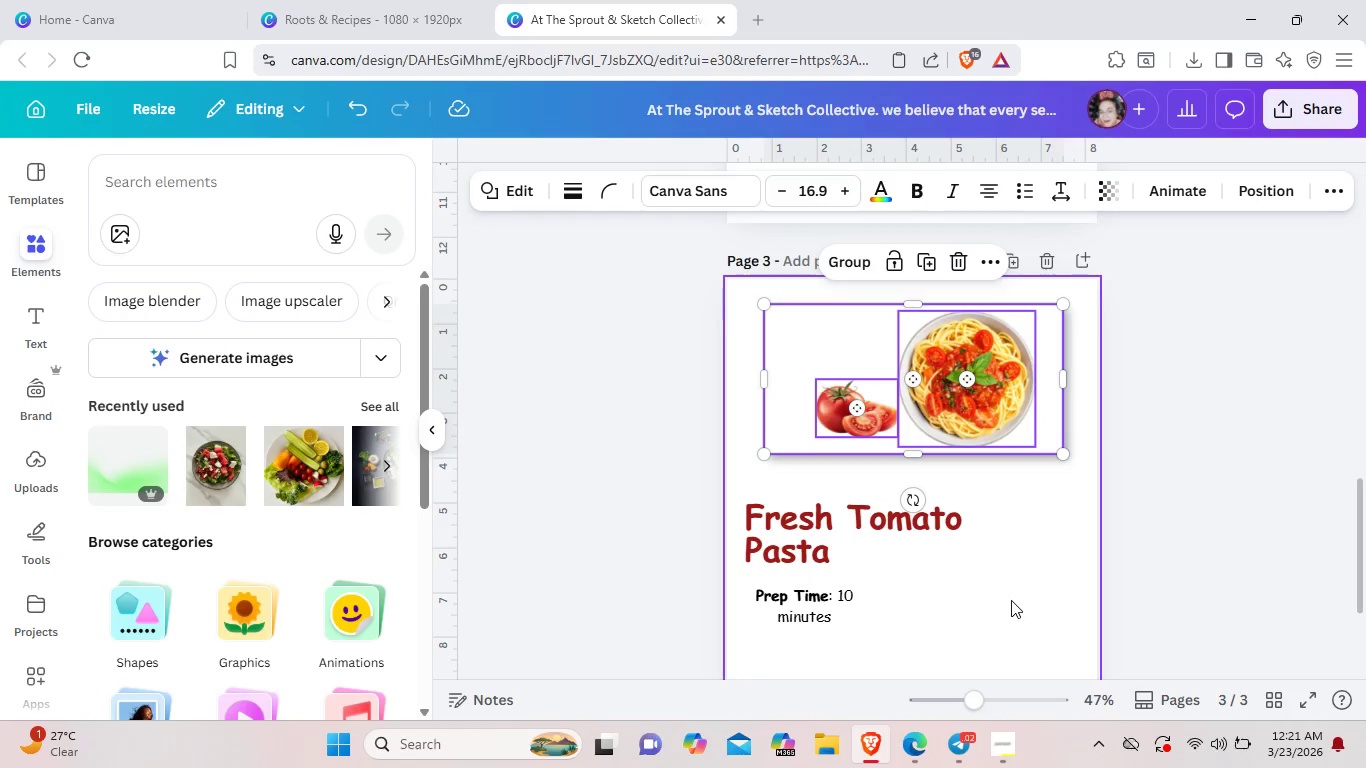 
left_click([1011, 600])
 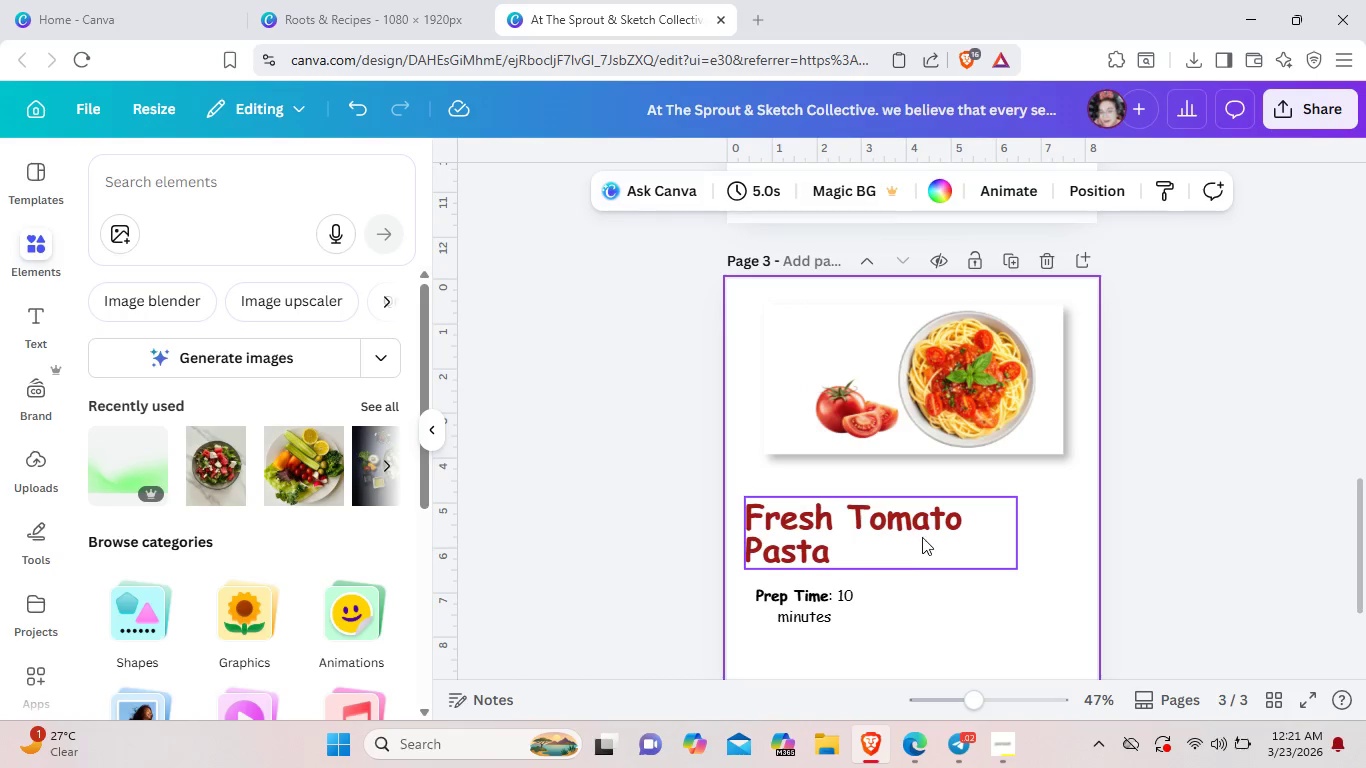 
left_click_drag(start_coordinate=[921, 534], to_coordinate=[940, 513])
 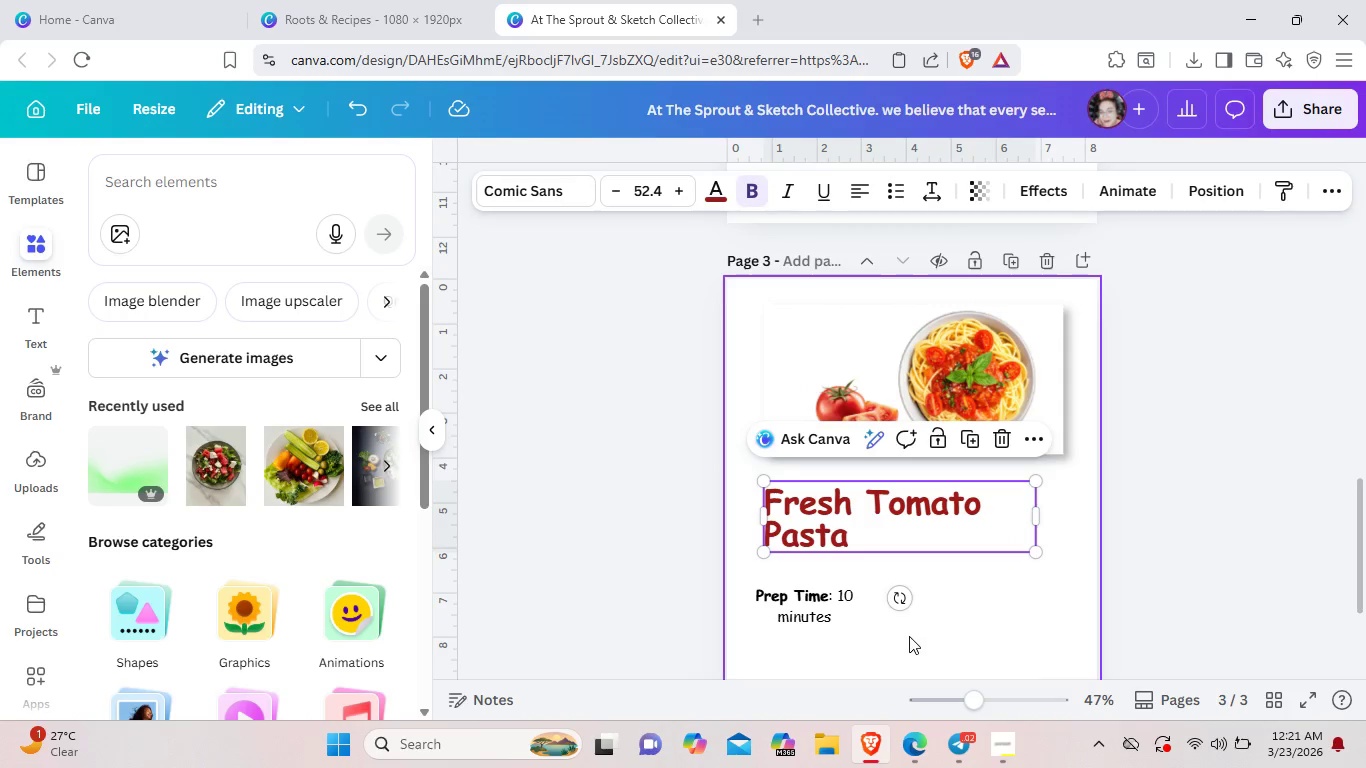 
left_click([909, 636])
 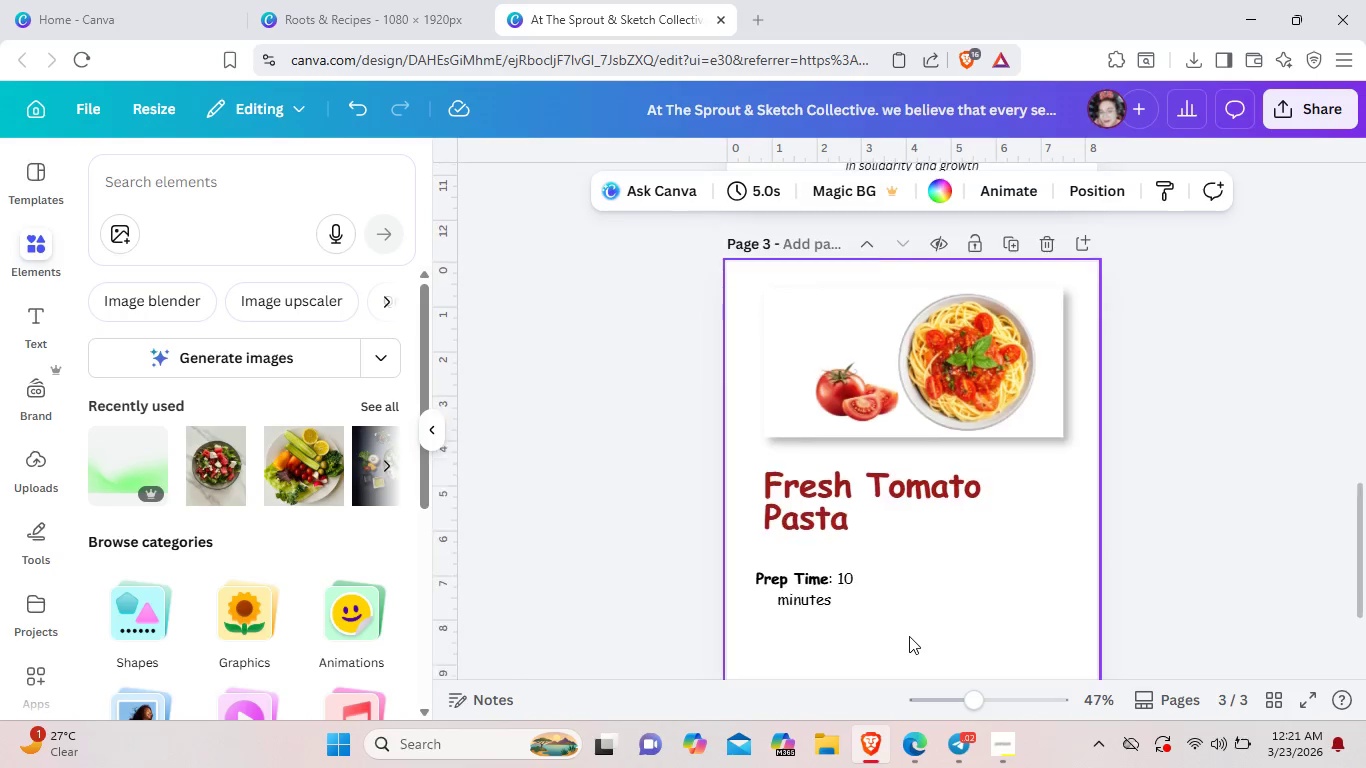 
scroll: coordinate [909, 636], scroll_direction: down, amount: 2.0
 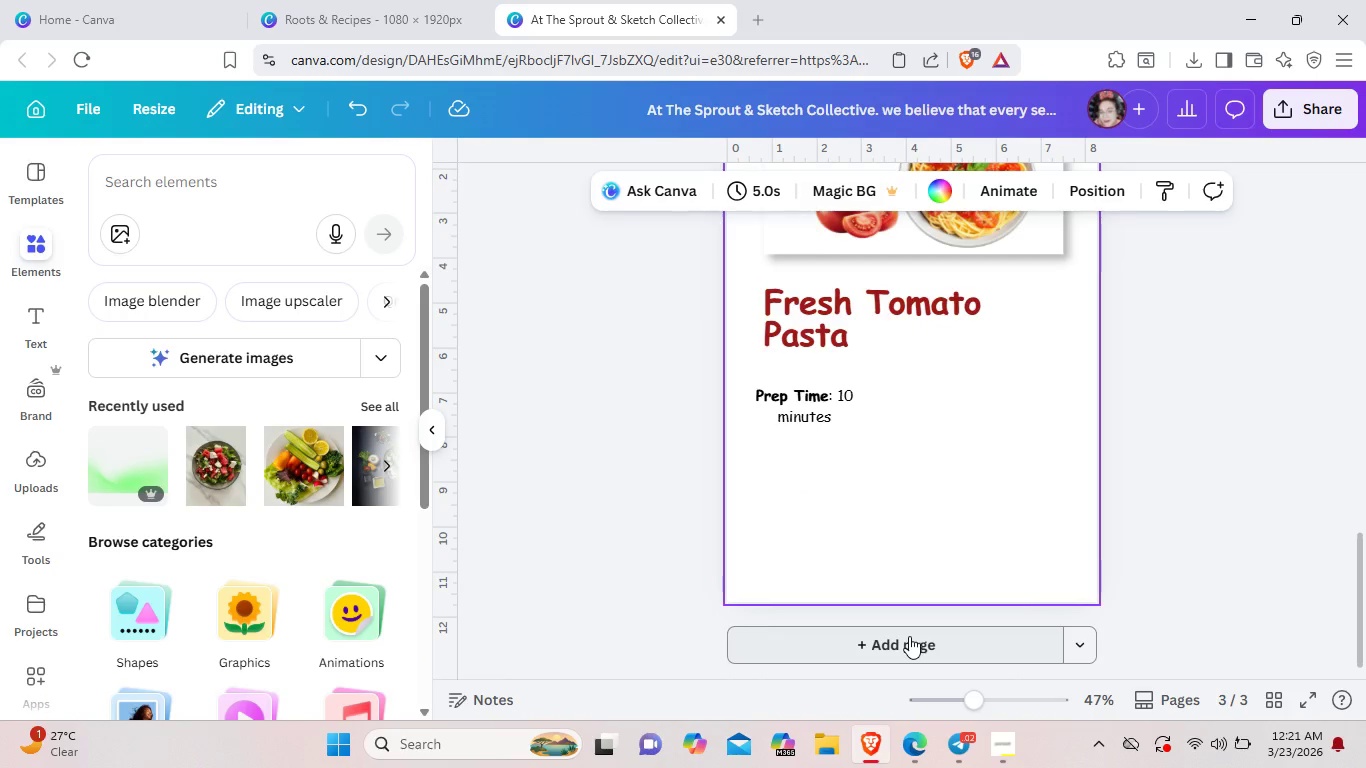 
scroll: coordinate [909, 636], scroll_direction: up, amount: 2.0
 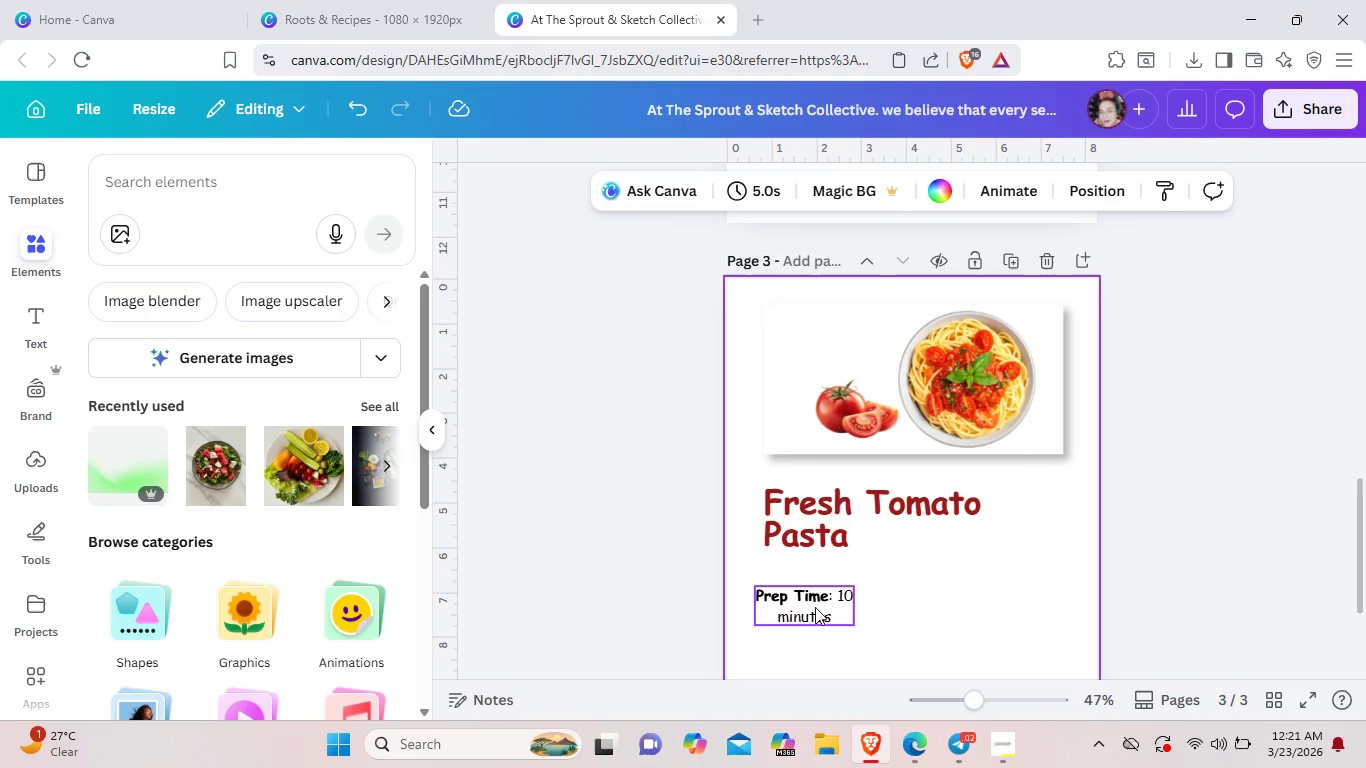 
left_click_drag(start_coordinate=[815, 607], to_coordinate=[825, 590])
 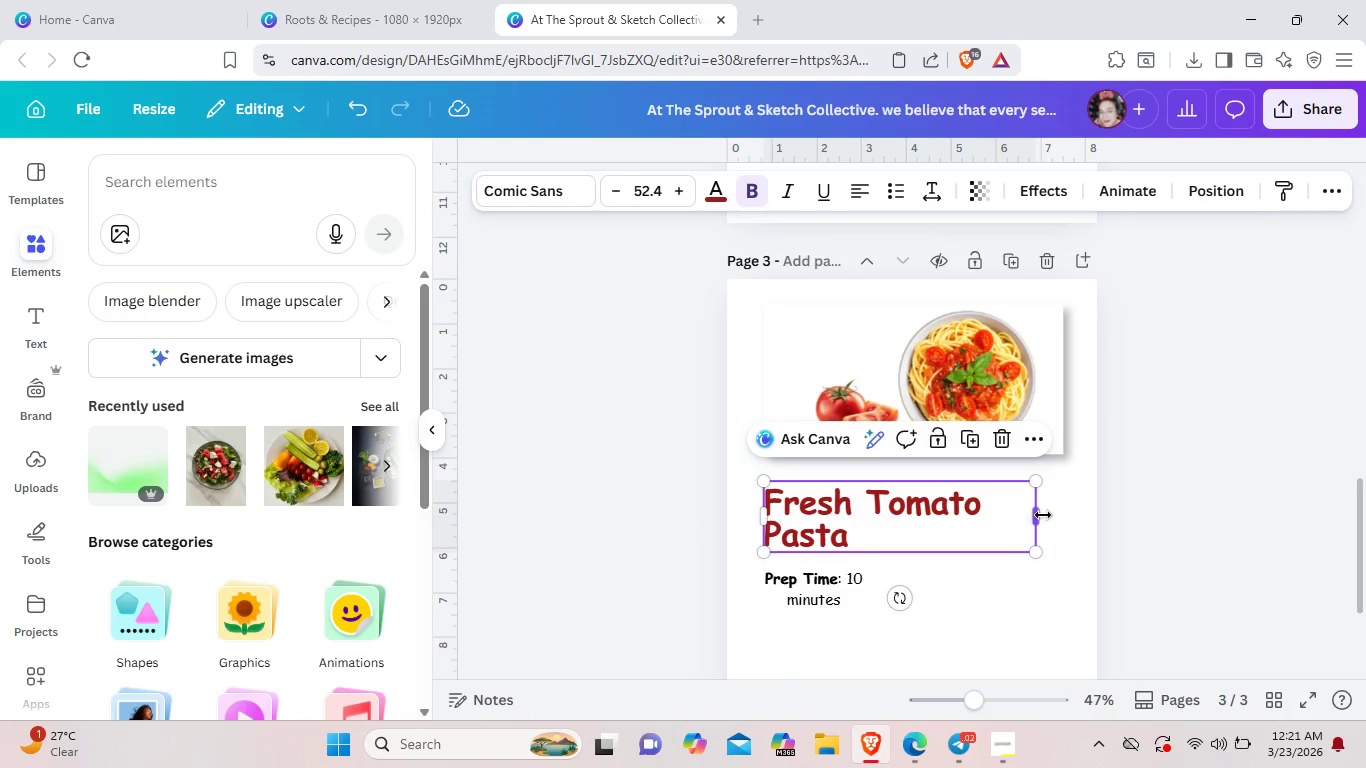 
left_click_drag(start_coordinate=[1043, 515], to_coordinate=[1130, 506])
 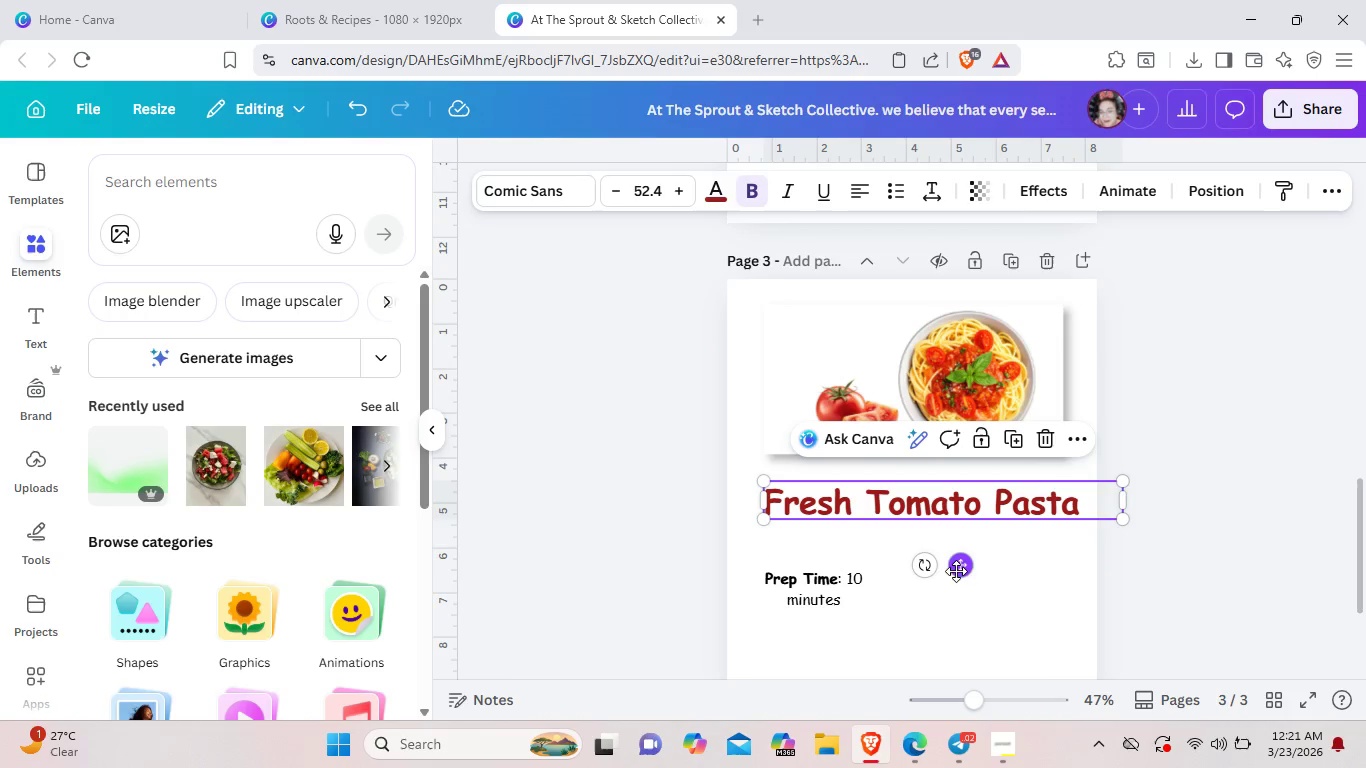 
left_click_drag(start_coordinate=[955, 569], to_coordinate=[942, 555])
 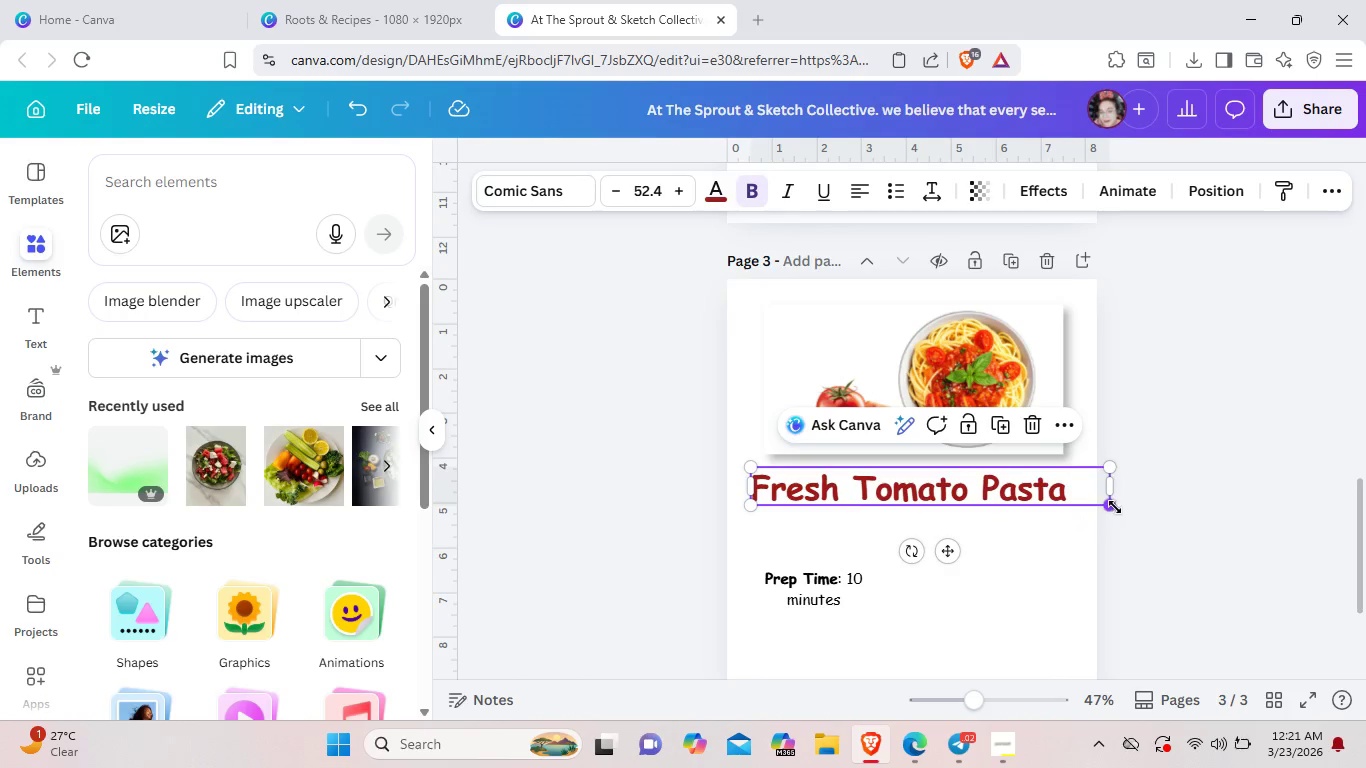 
left_click_drag(start_coordinate=[1115, 507], to_coordinate=[1091, 498])
 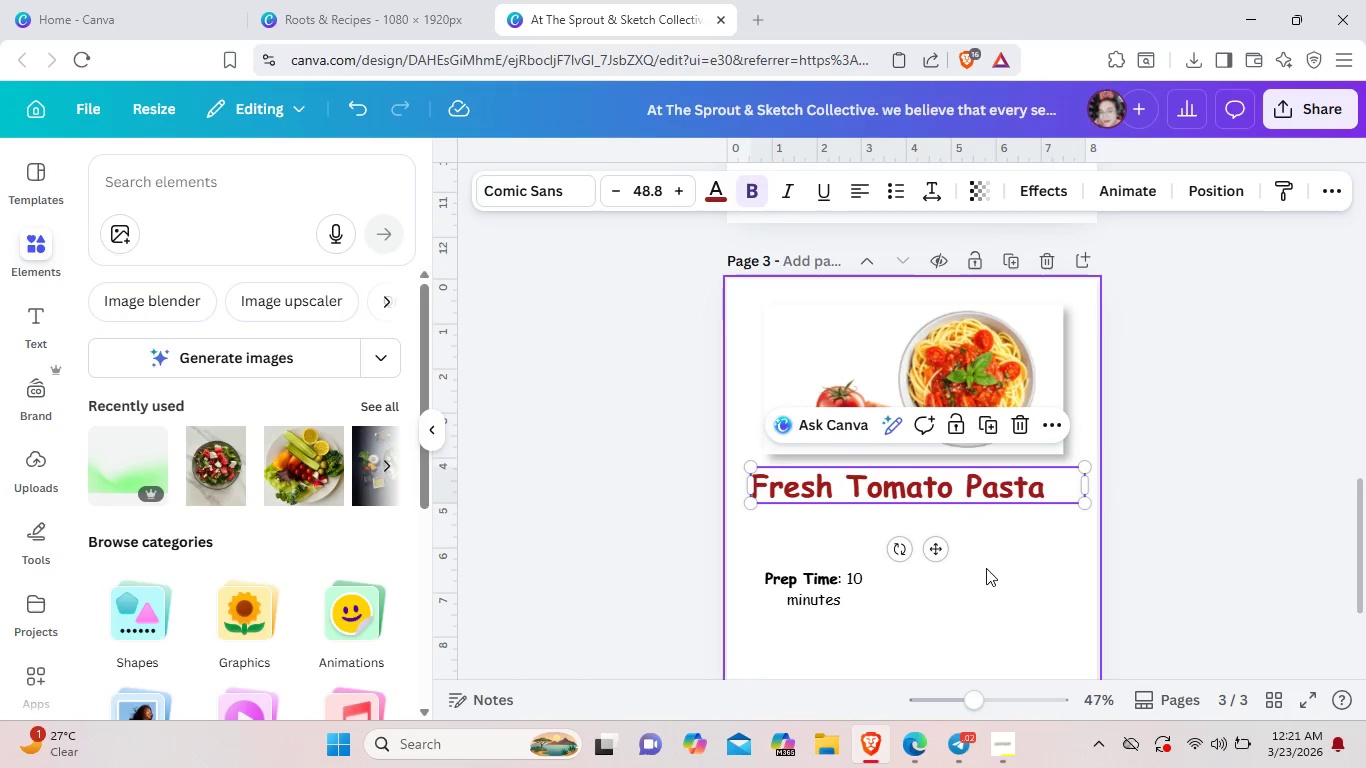 
left_click([986, 568])
 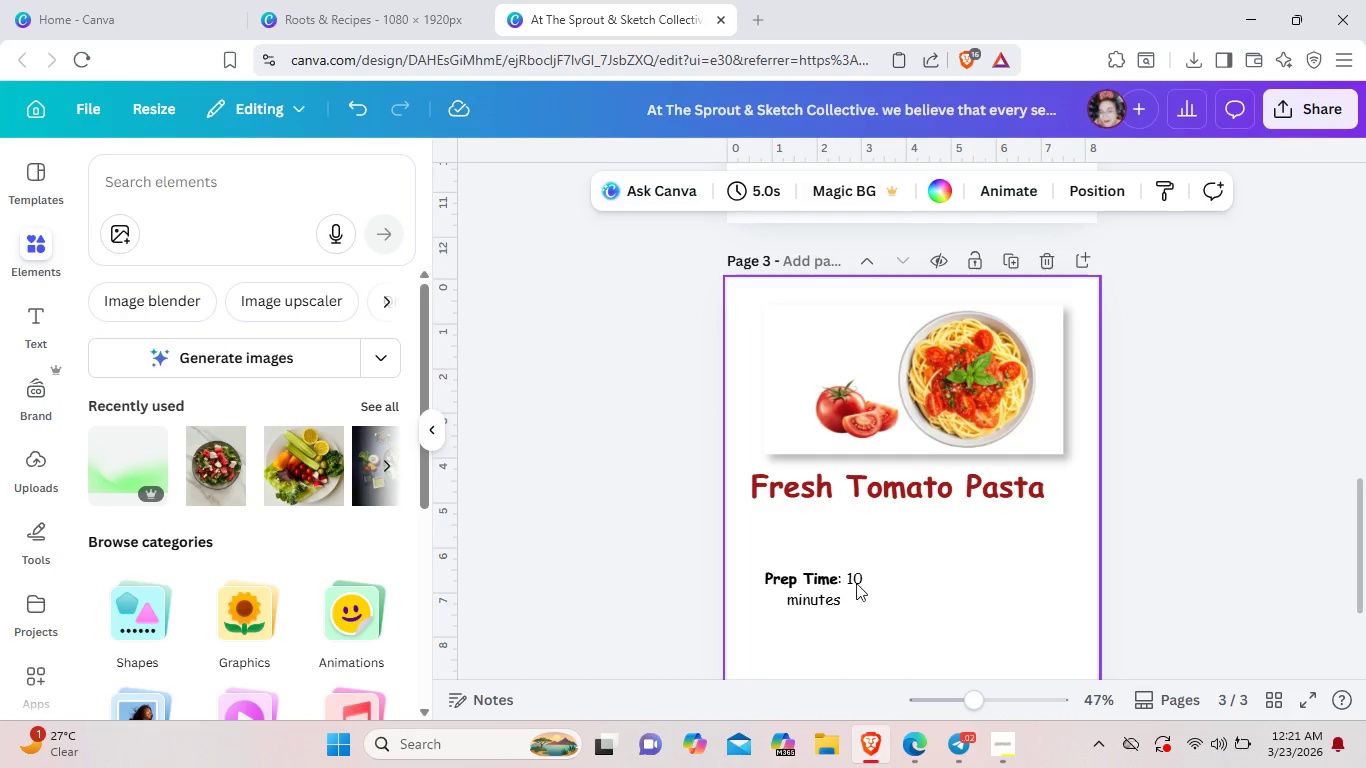 
left_click_drag(start_coordinate=[815, 589], to_coordinate=[813, 539])
 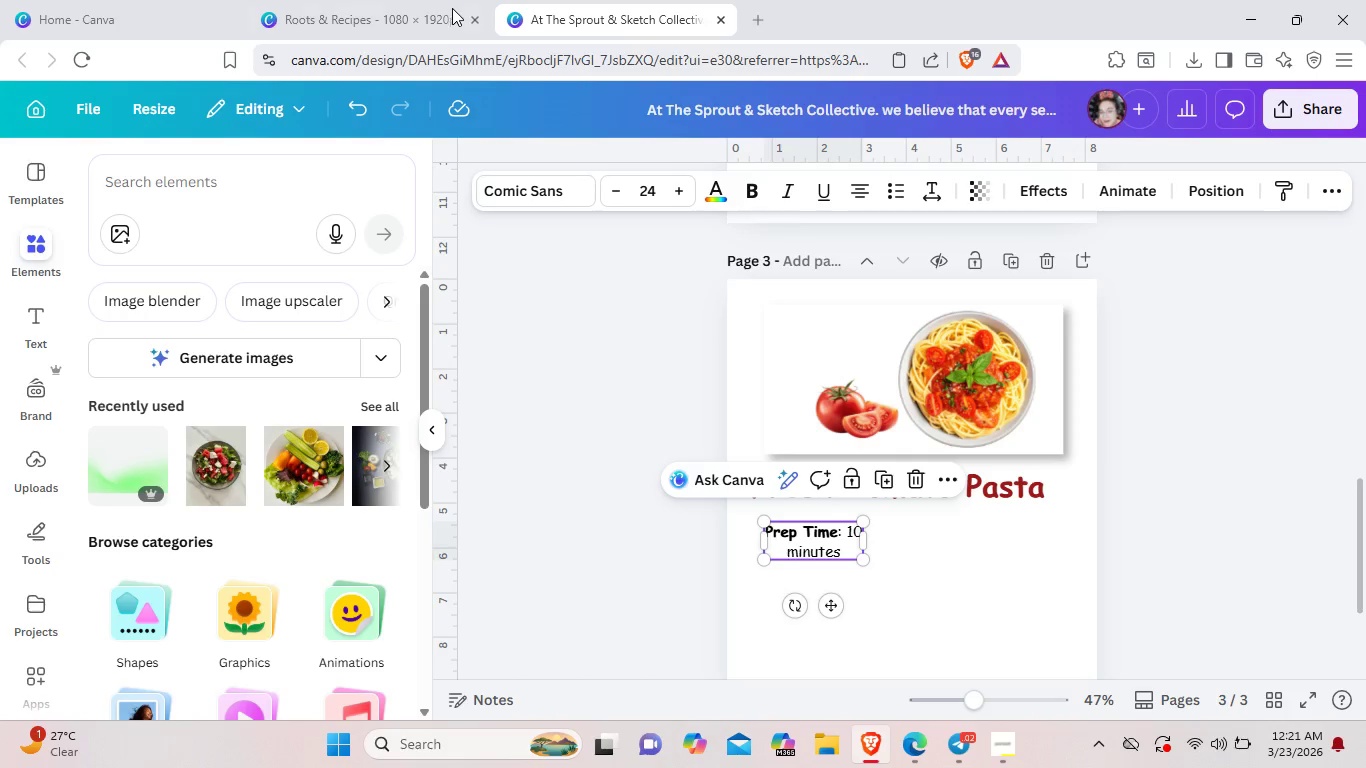 
left_click([442, 9])
 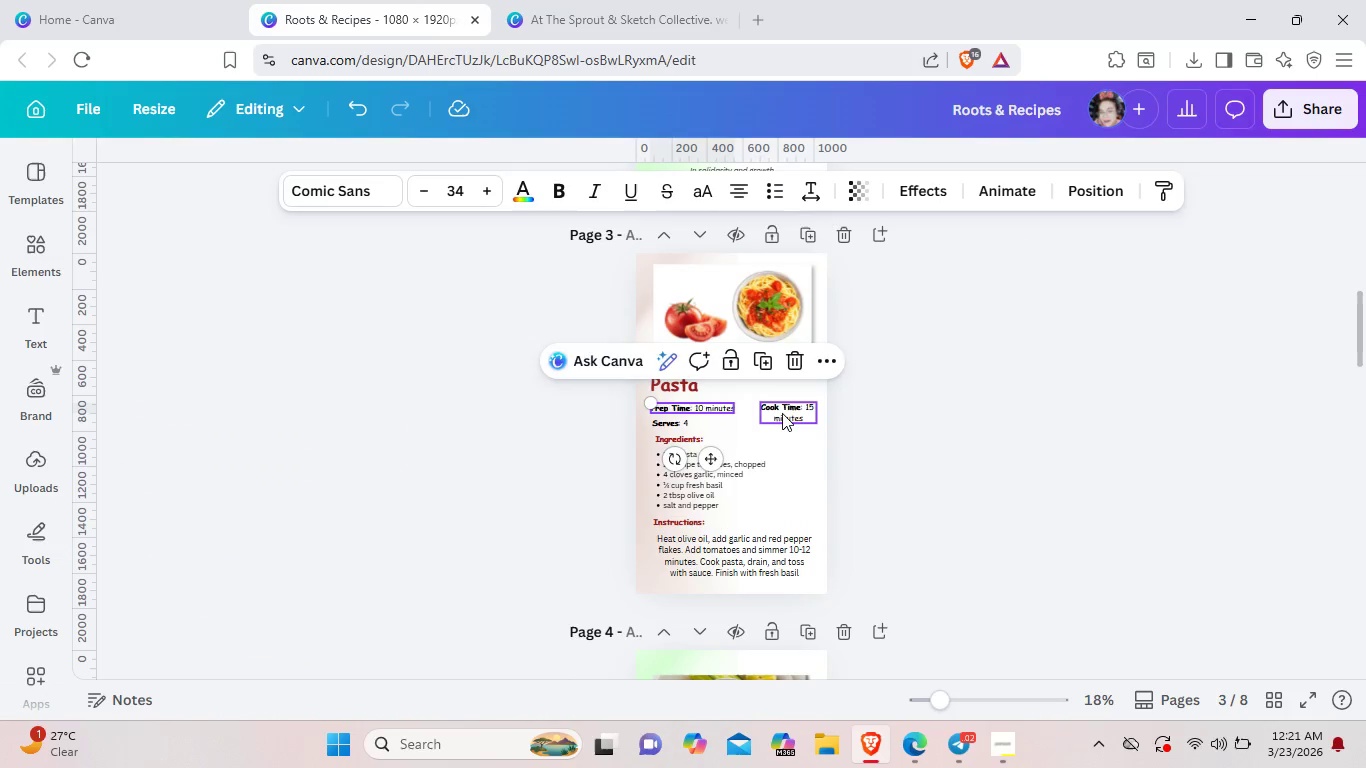 
left_click([782, 413])
 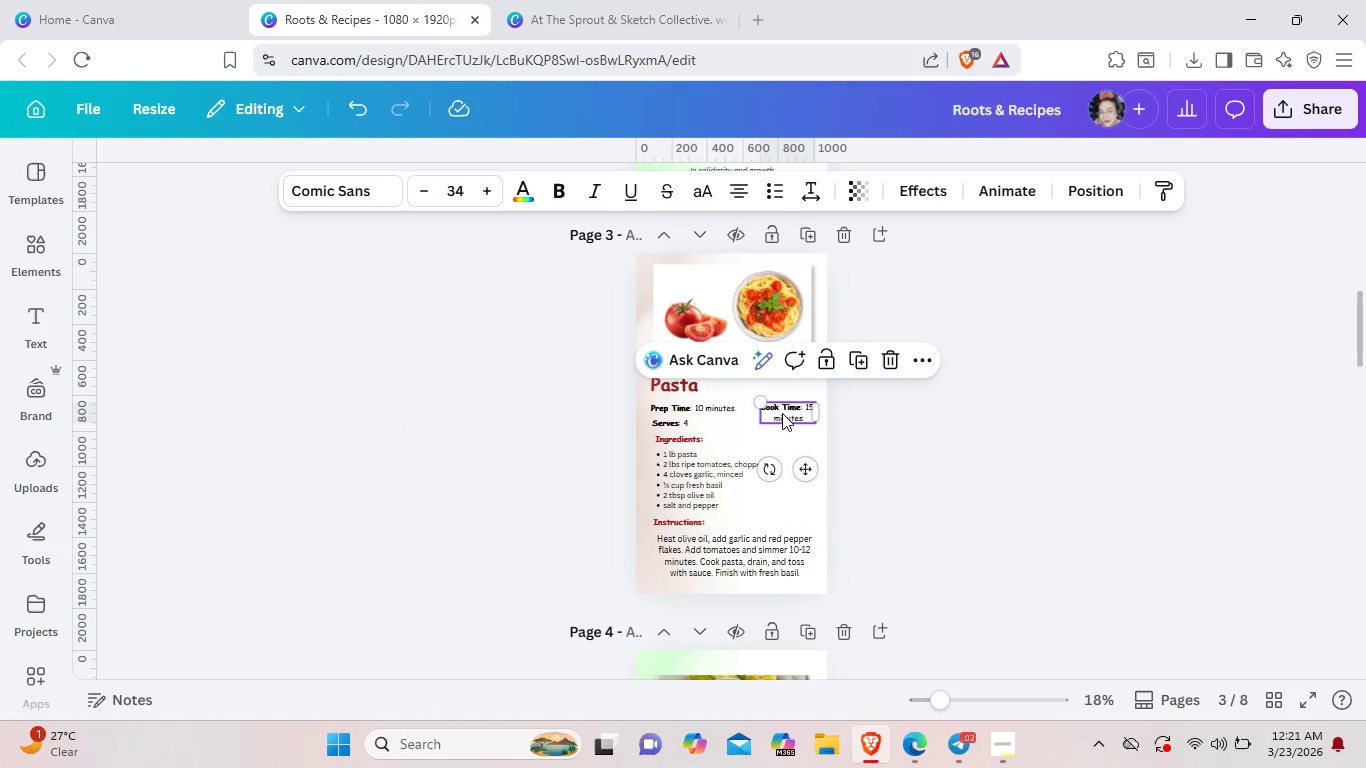 
right_click([782, 413])
 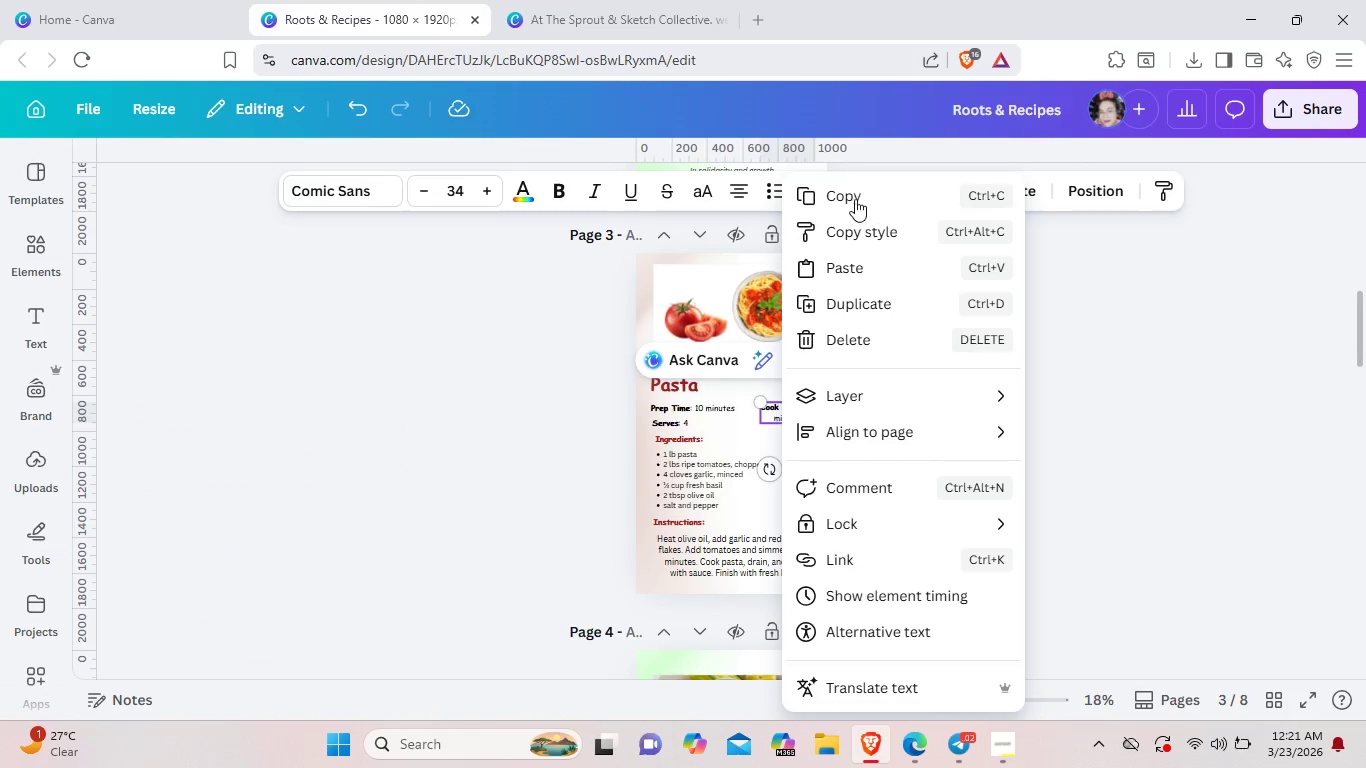 
left_click([855, 193])
 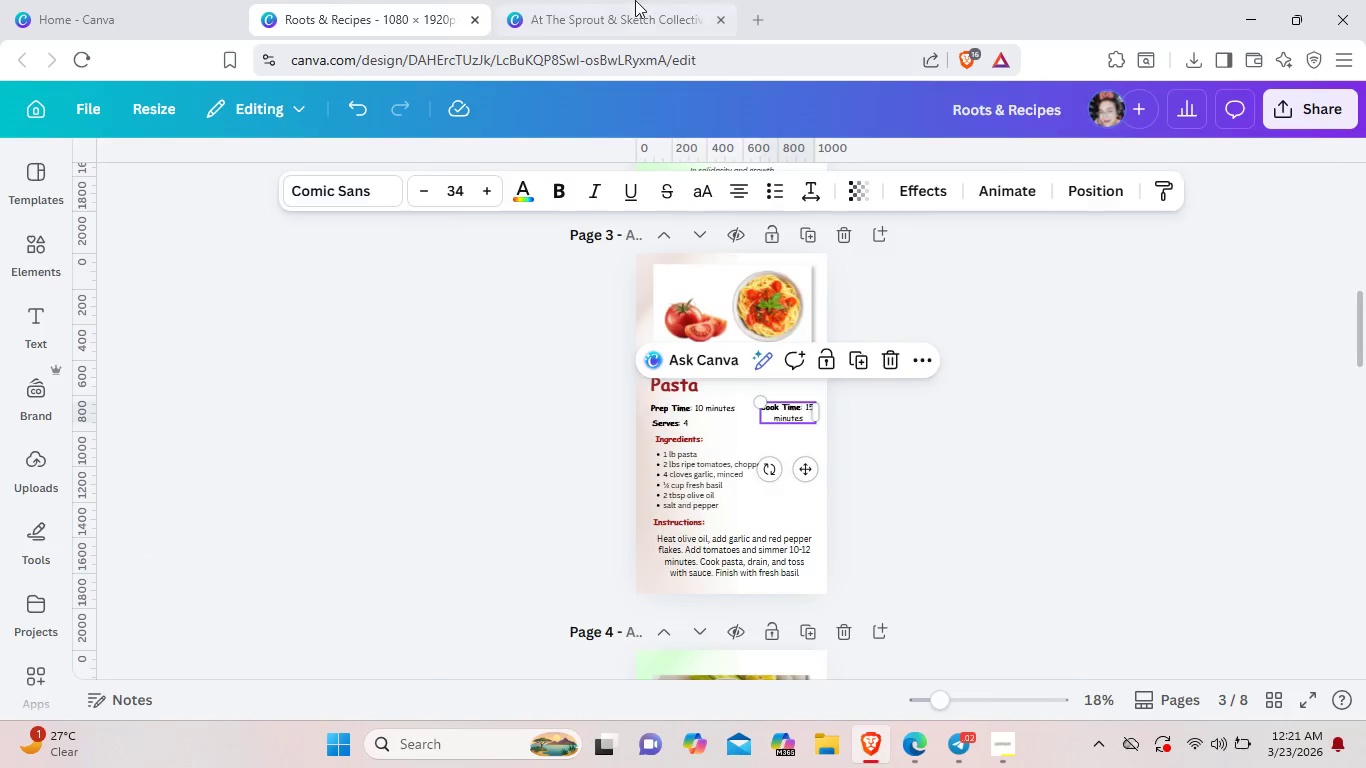 
left_click([635, 0])
 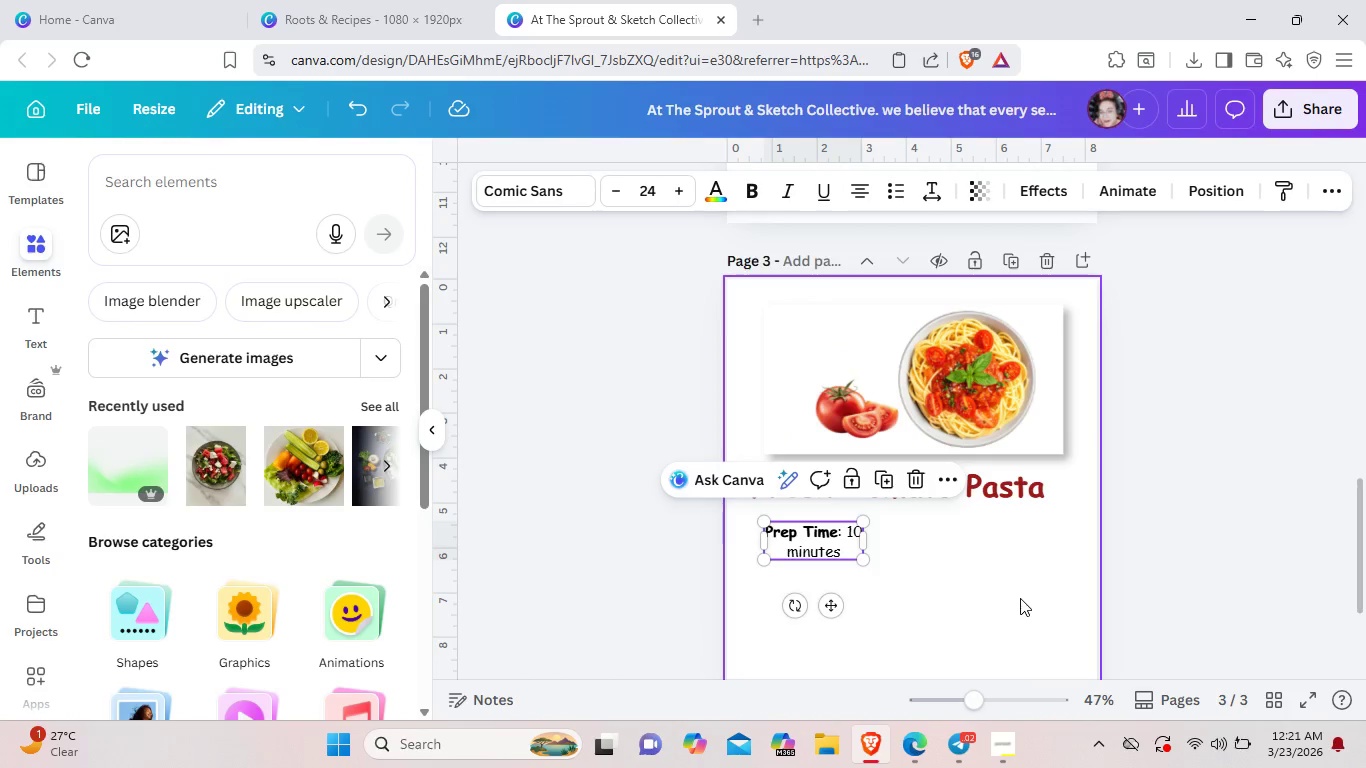 
left_click([1020, 598])
 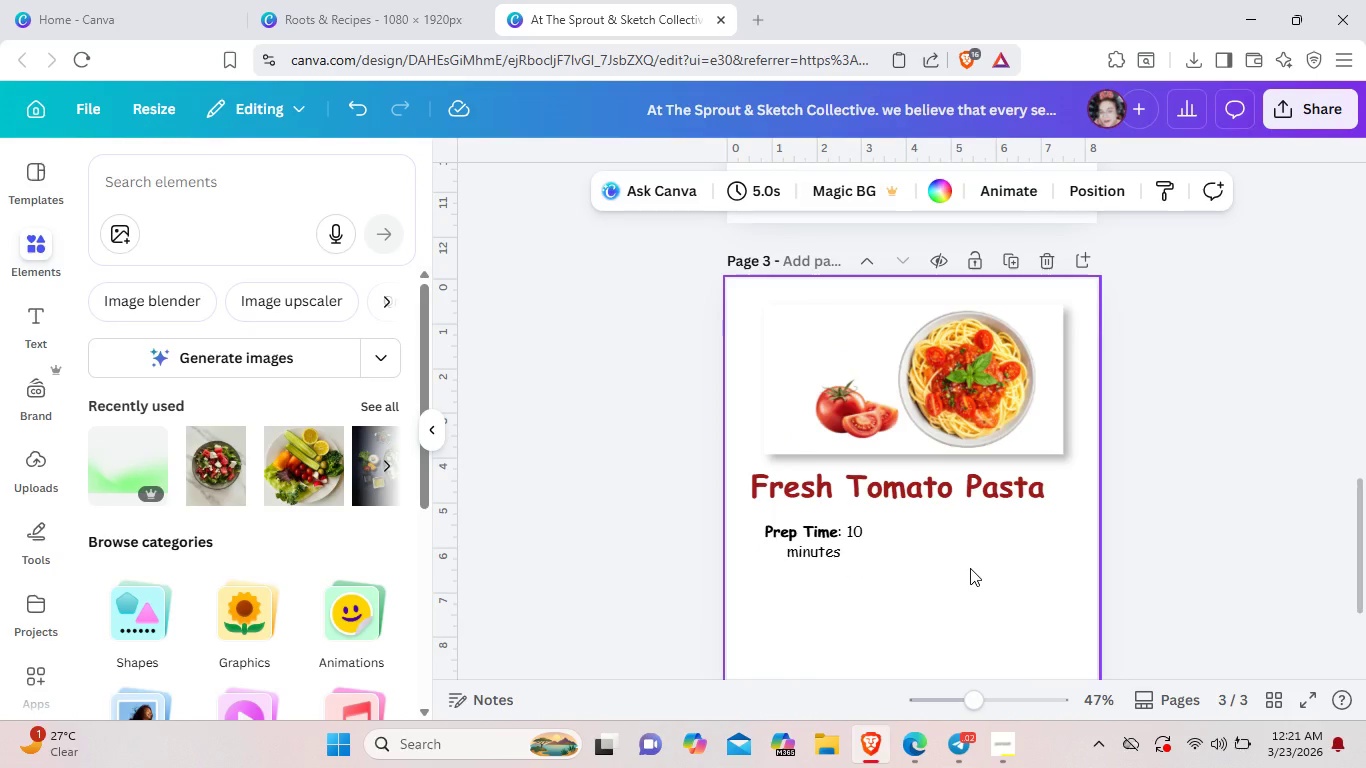 
key(Control+V)
 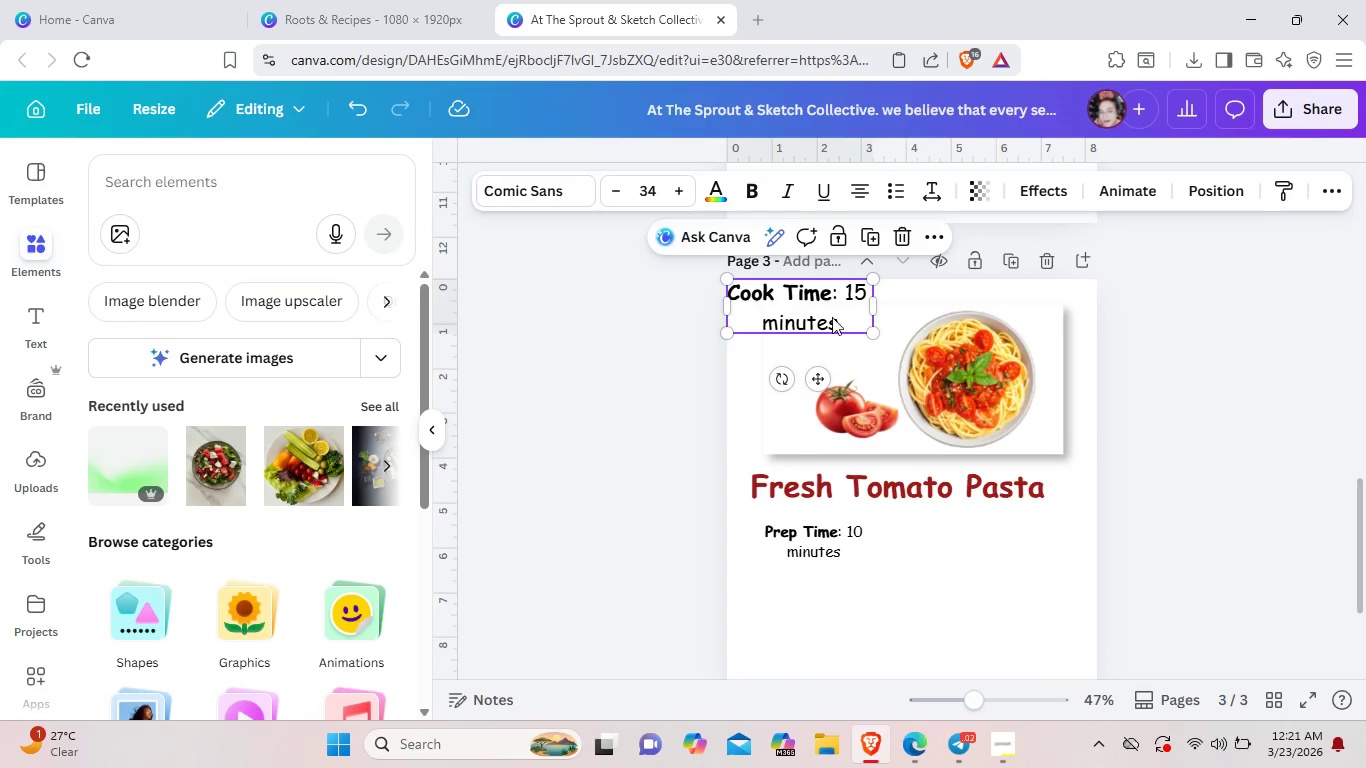 
left_click_drag(start_coordinate=[824, 313], to_coordinate=[1002, 546])
 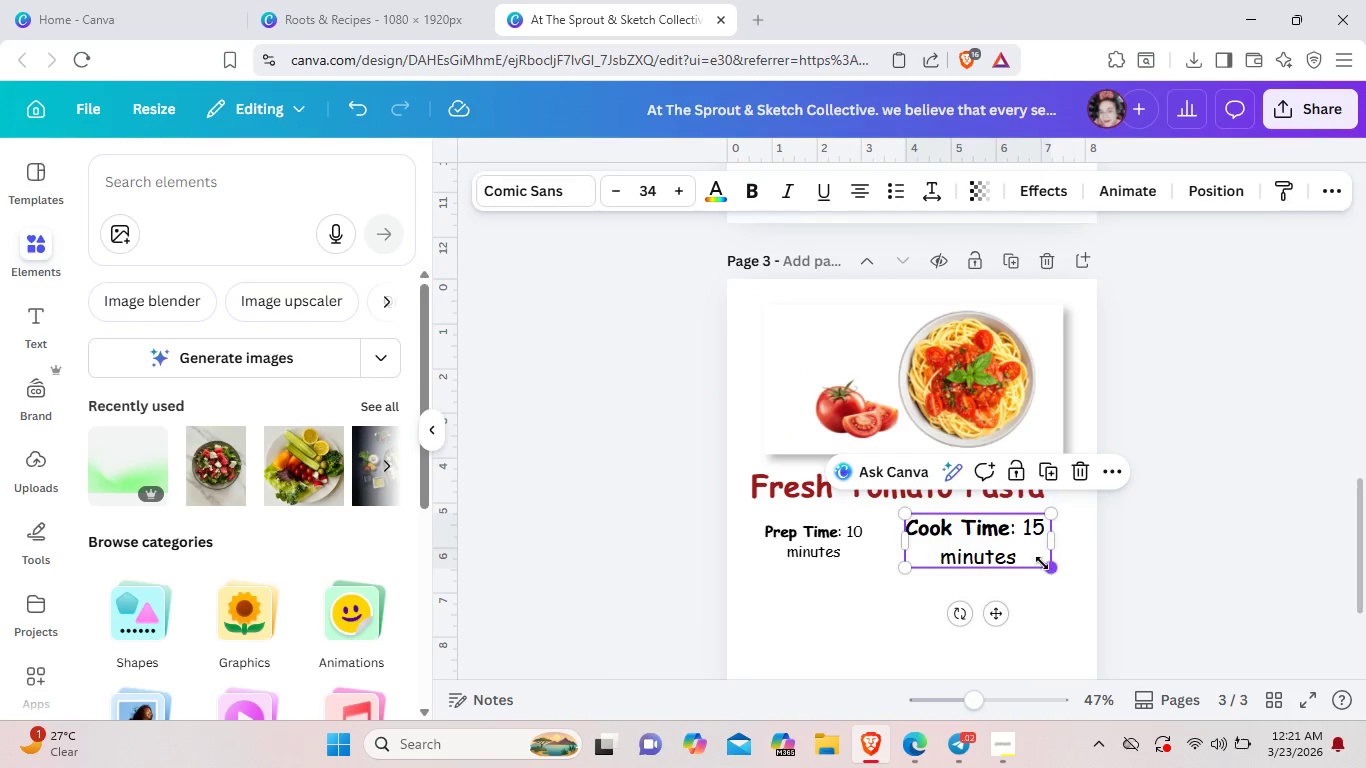 
left_click_drag(start_coordinate=[1053, 572], to_coordinate=[1024, 550])
 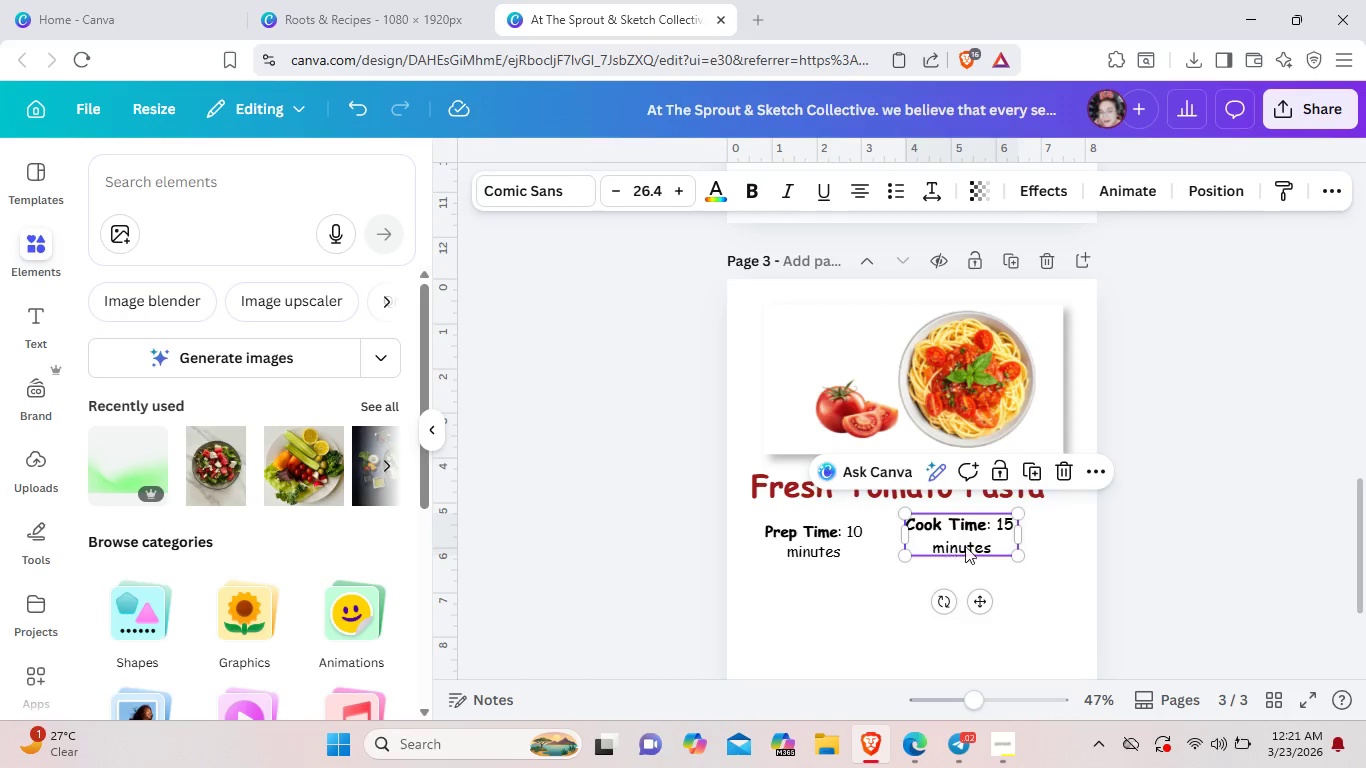 
left_click_drag(start_coordinate=[945, 539], to_coordinate=[976, 547])
 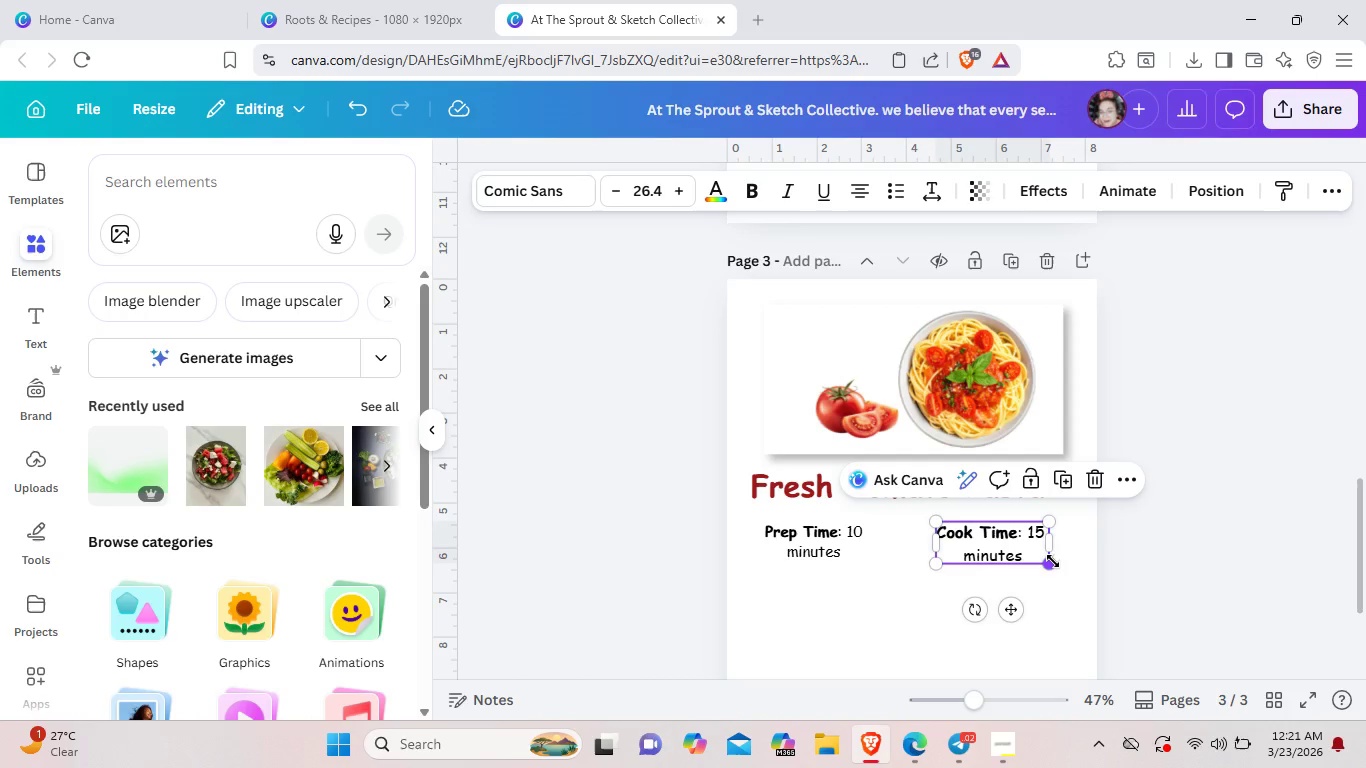 
left_click_drag(start_coordinate=[1053, 561], to_coordinate=[1046, 556])
 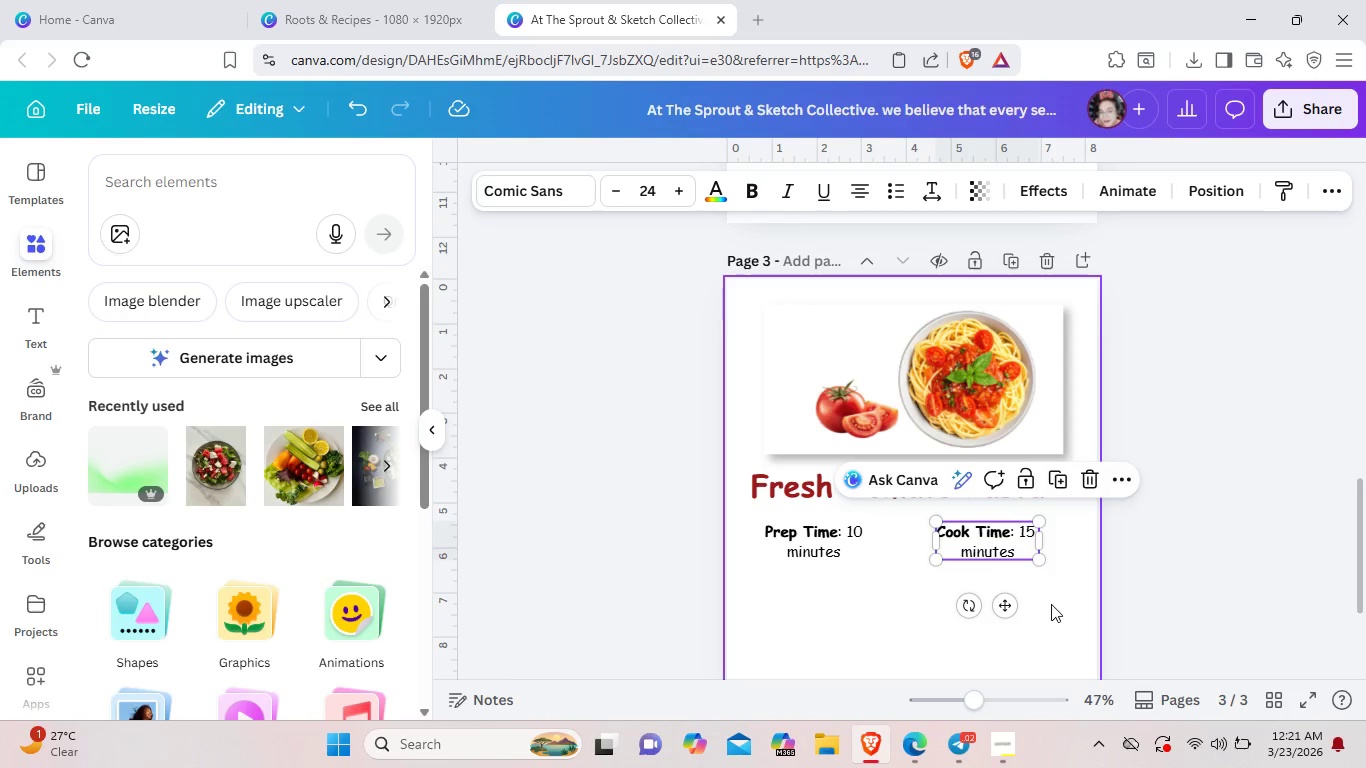 
left_click([1051, 604])
 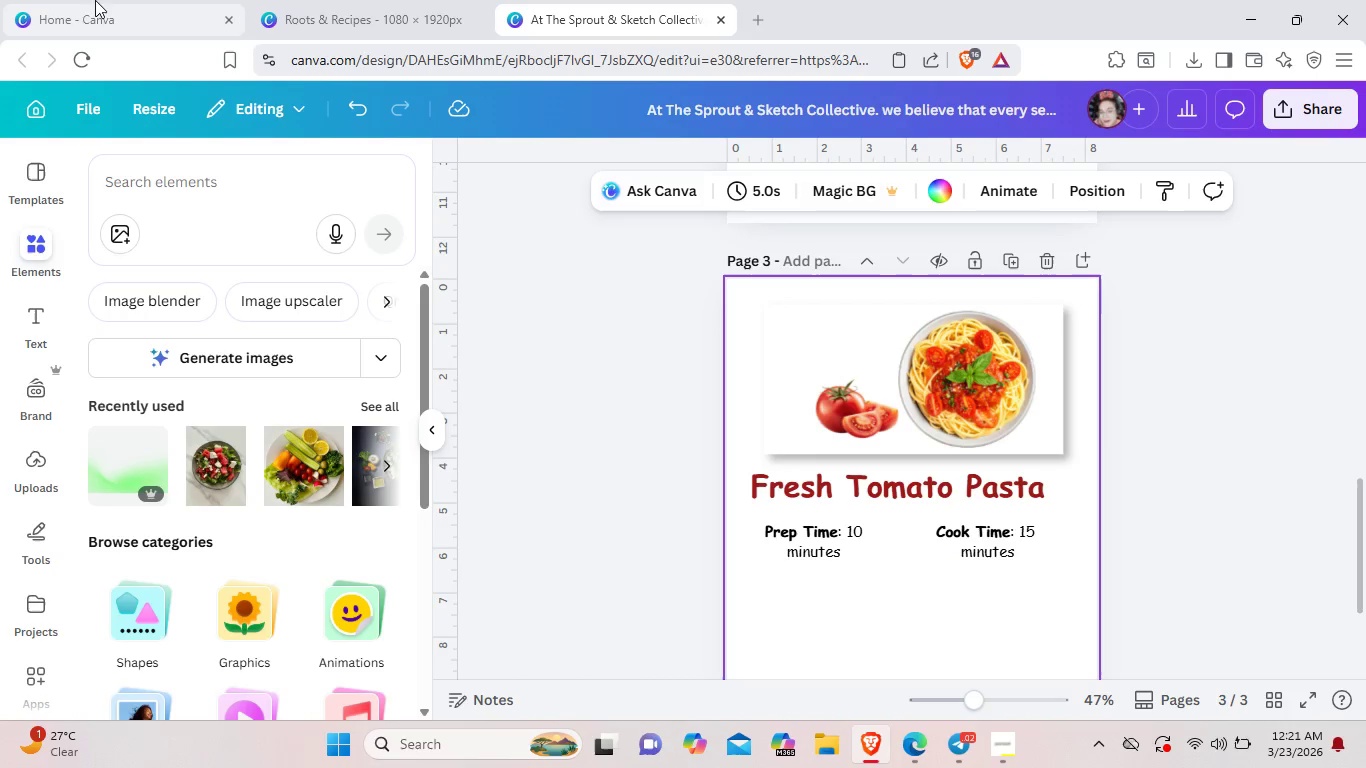 
left_click([373, 0])
 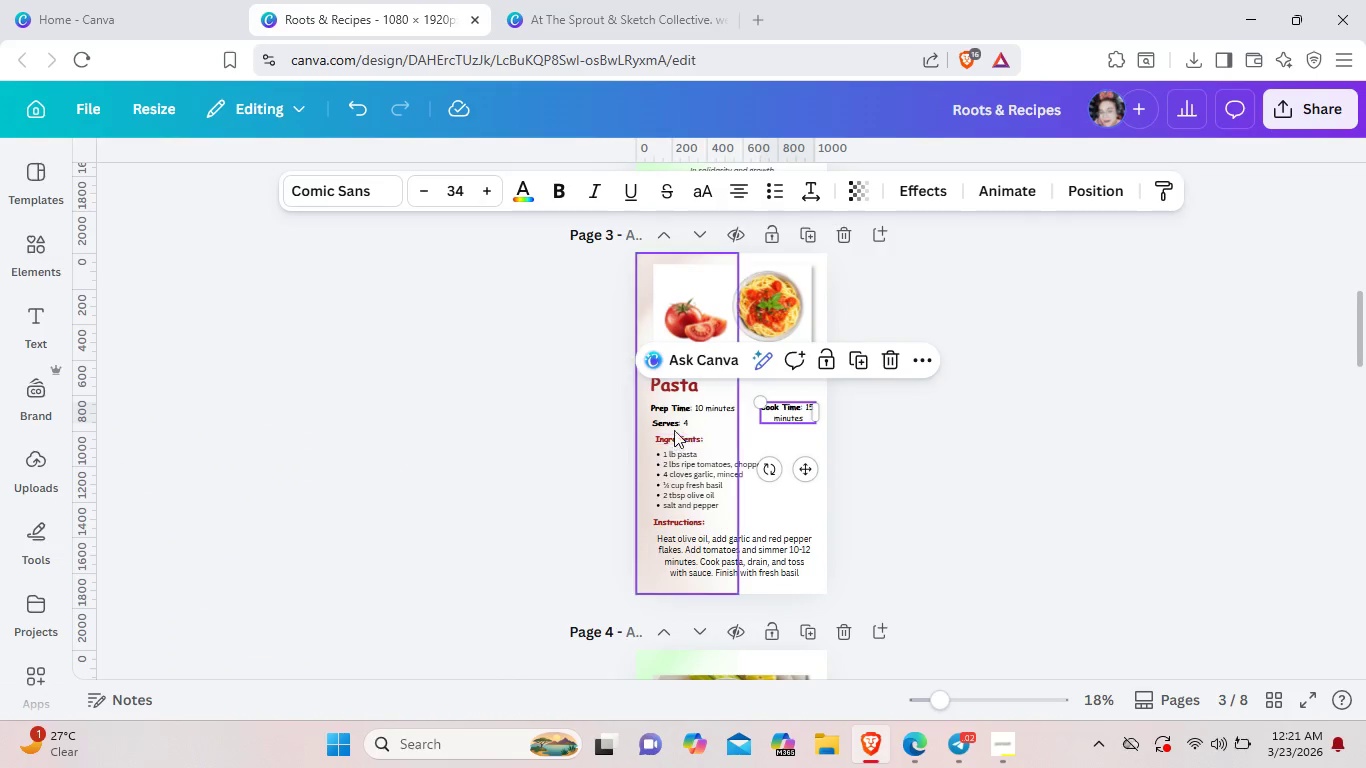 
left_click([674, 424])
 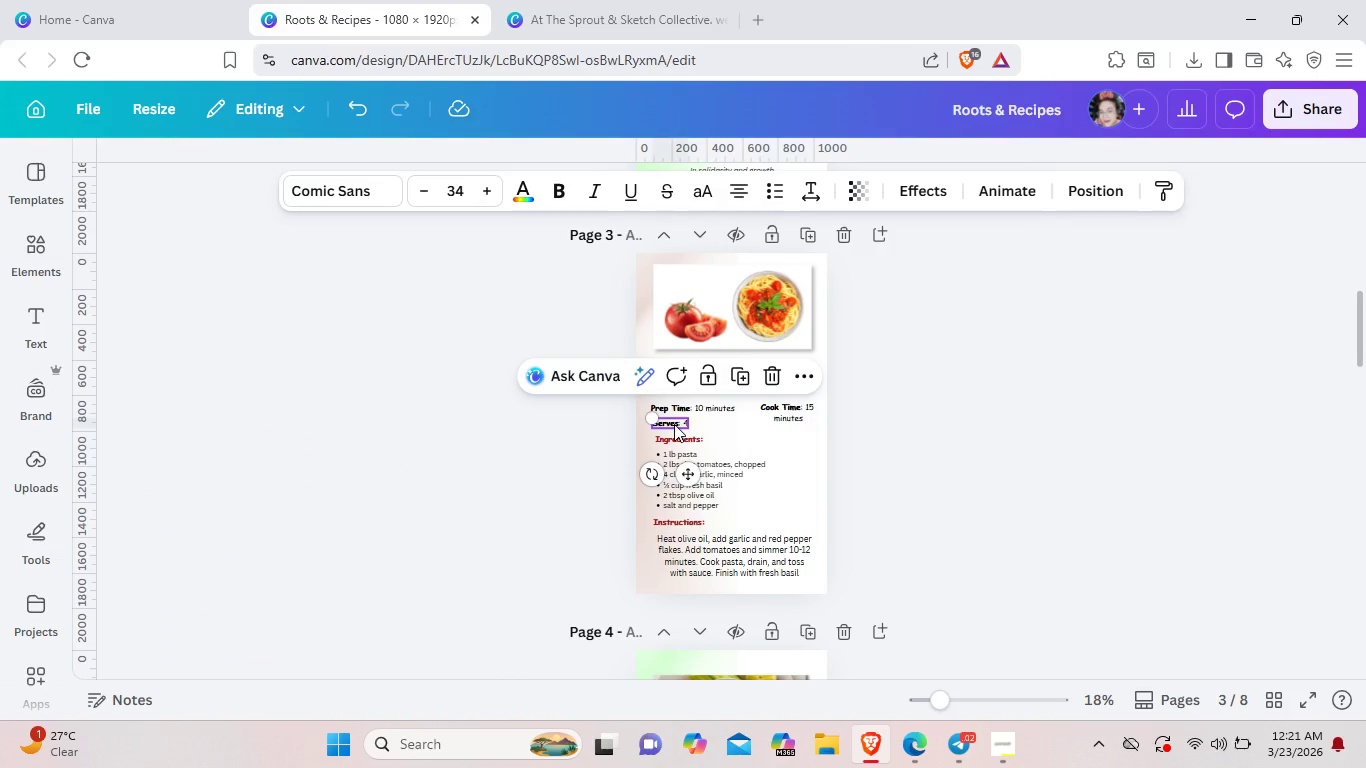 
key(Control+C)
 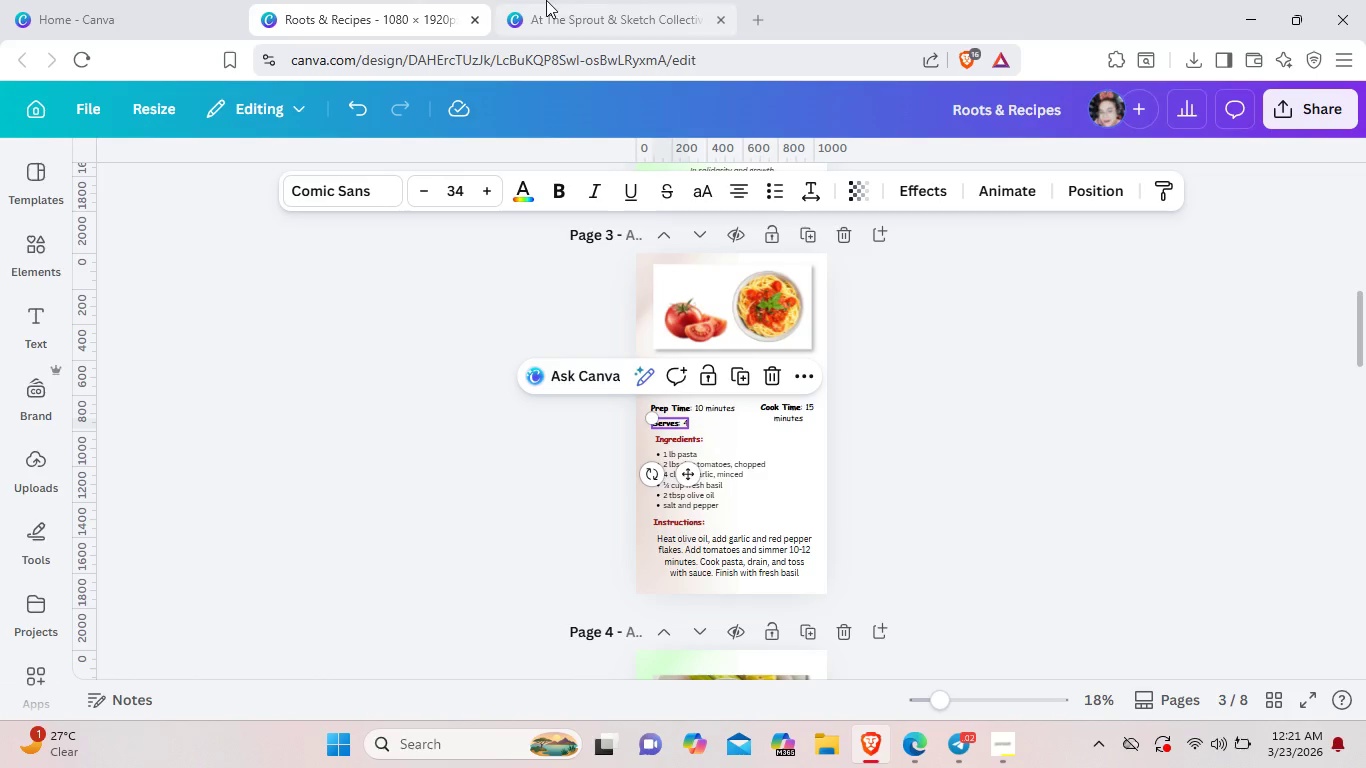 
left_click([547, 0])
 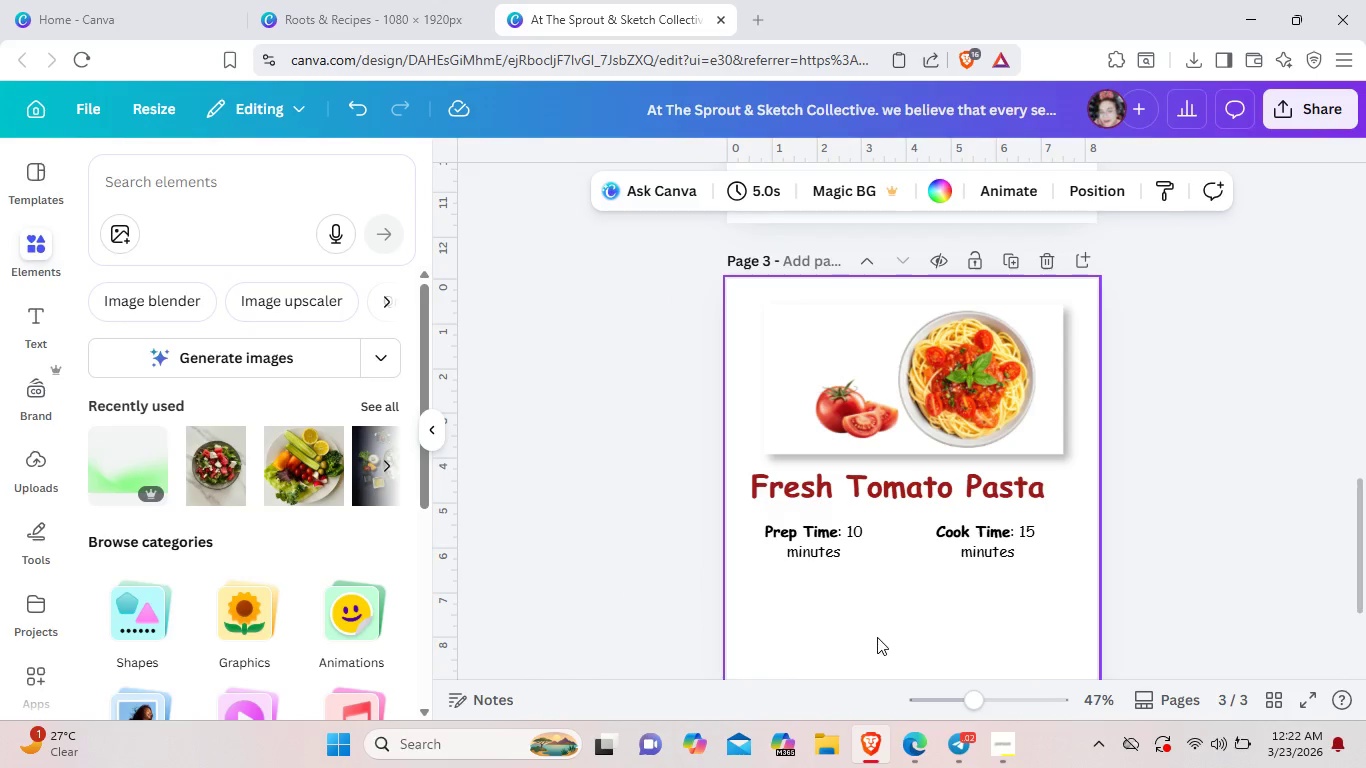 
key(Control+V)
 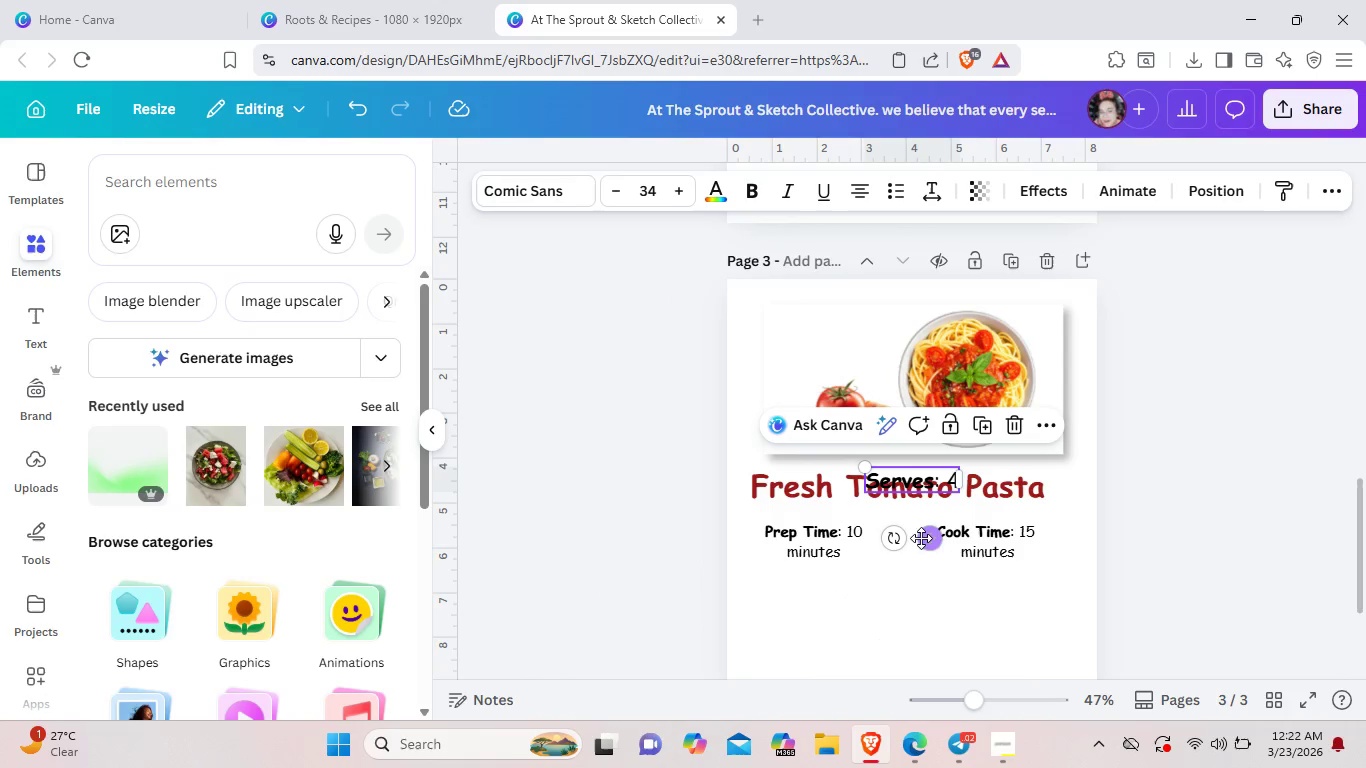 
left_click_drag(start_coordinate=[921, 538], to_coordinate=[913, 649])
 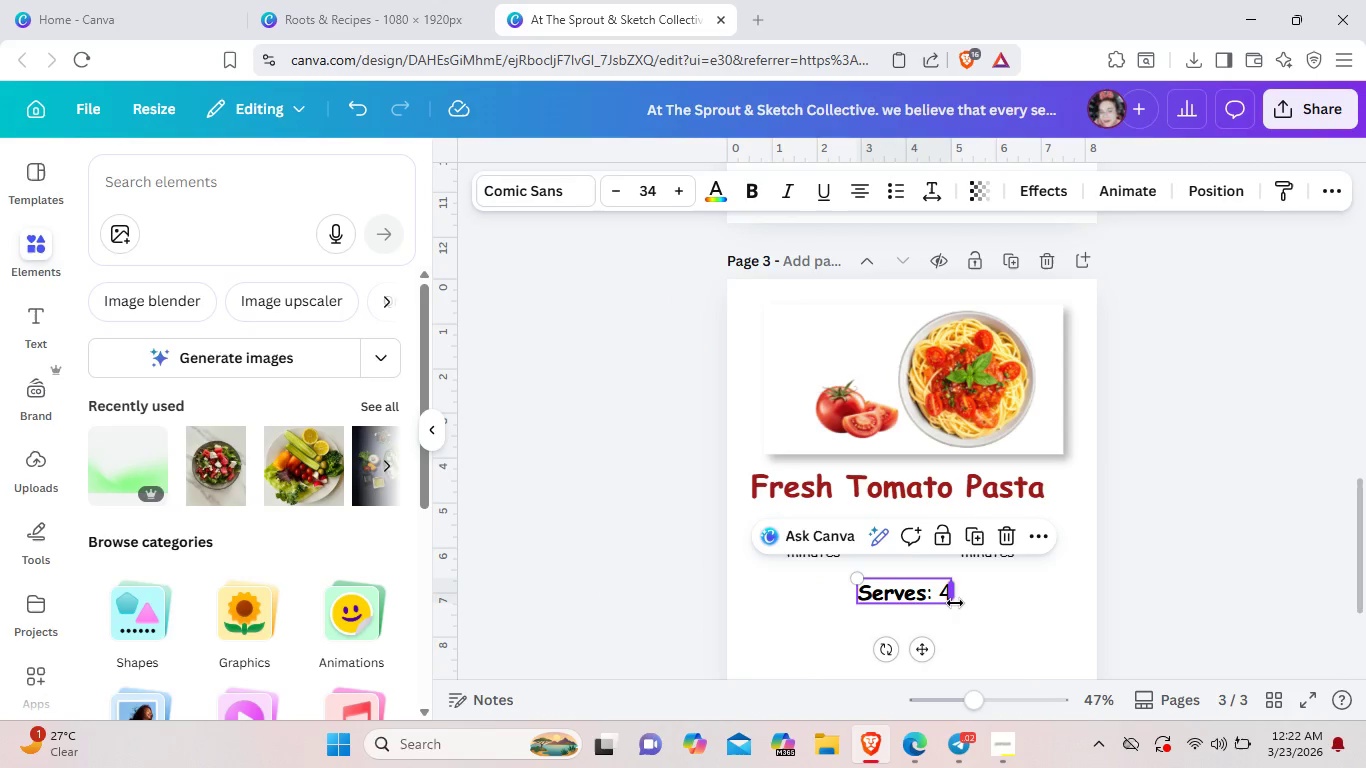 
left_click_drag(start_coordinate=[955, 603], to_coordinate=[901, 587])
 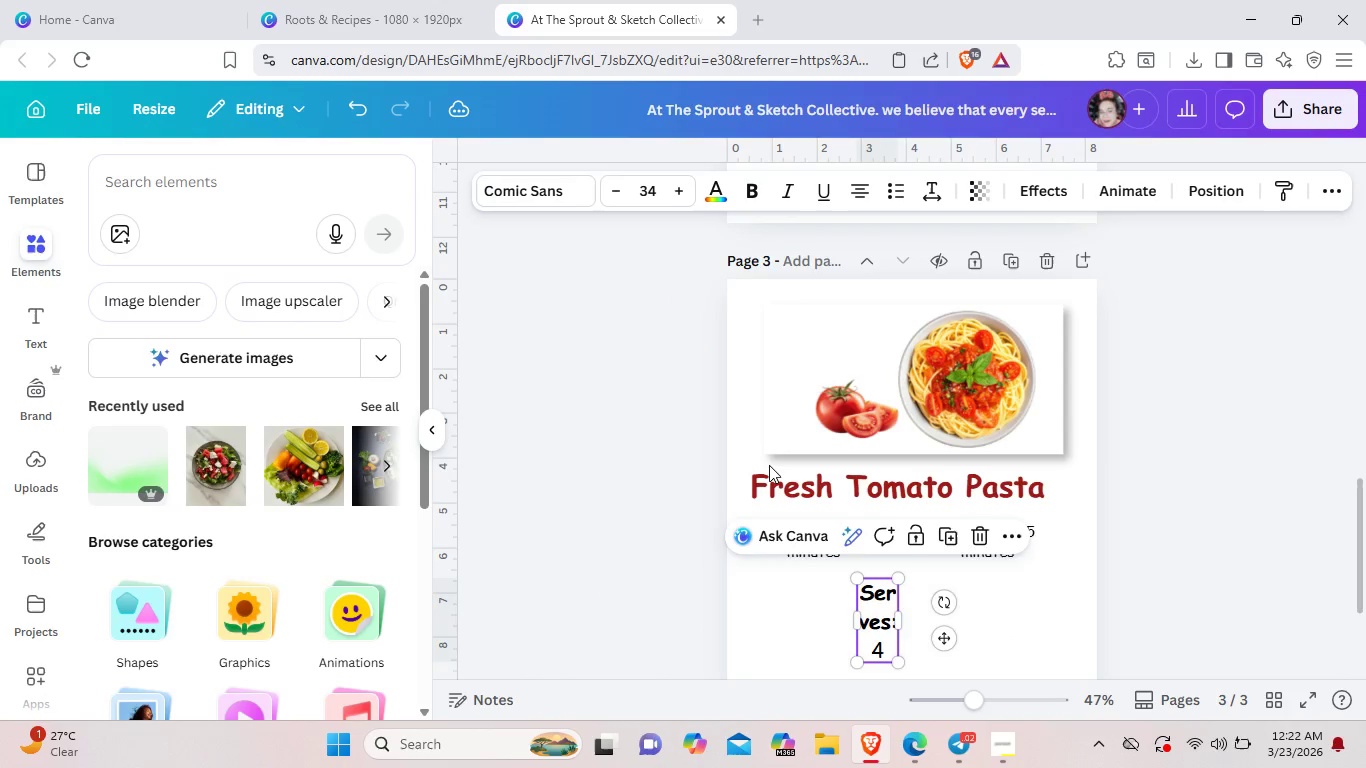 
key(Control+ControlLeft)
 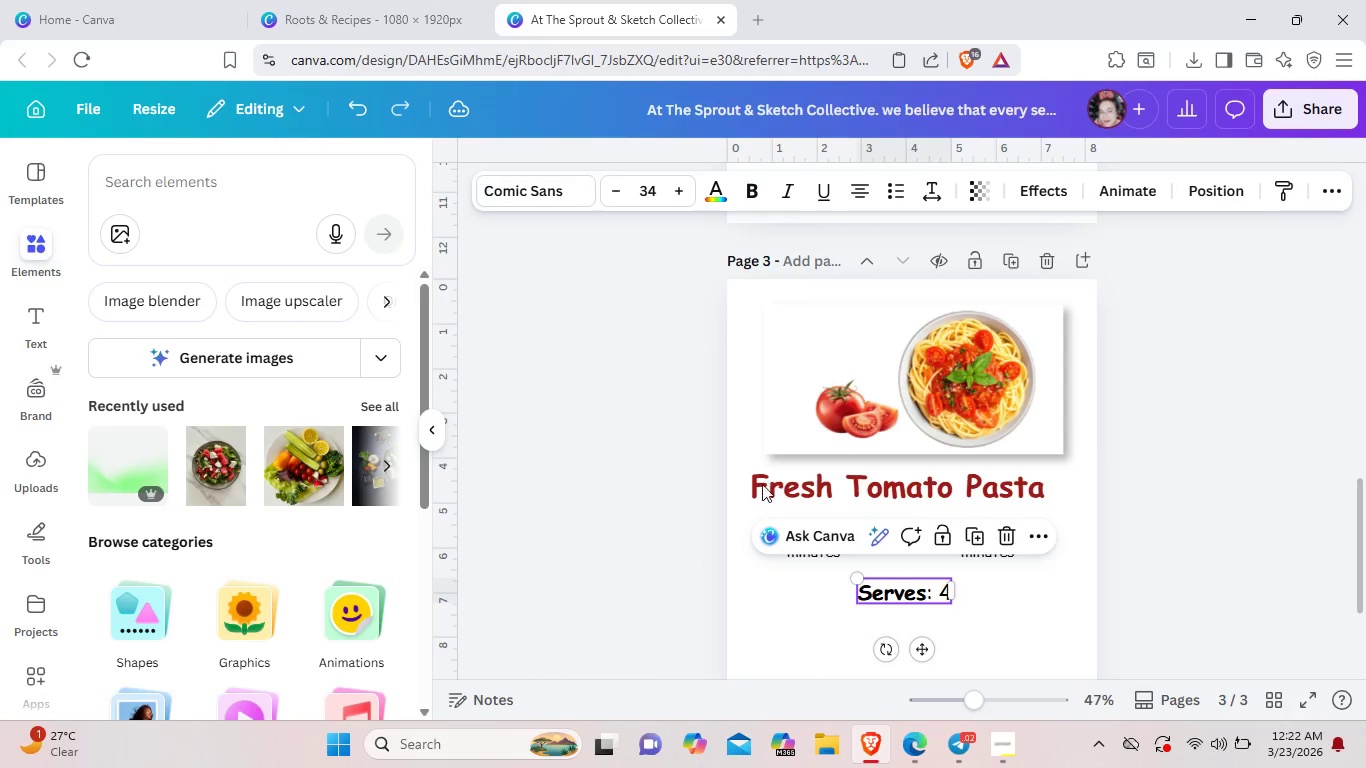 
key(Control+Z)
 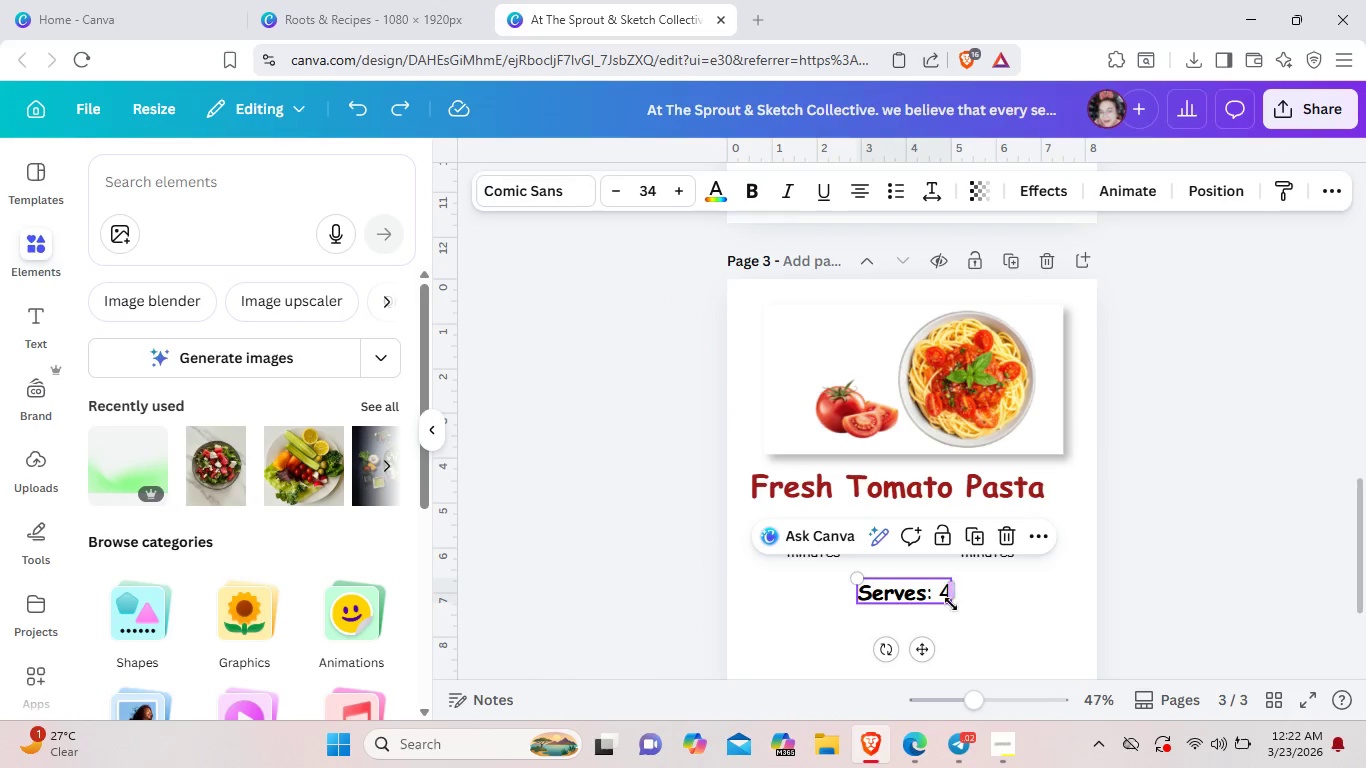 
left_click_drag(start_coordinate=[951, 604], to_coordinate=[923, 594])
 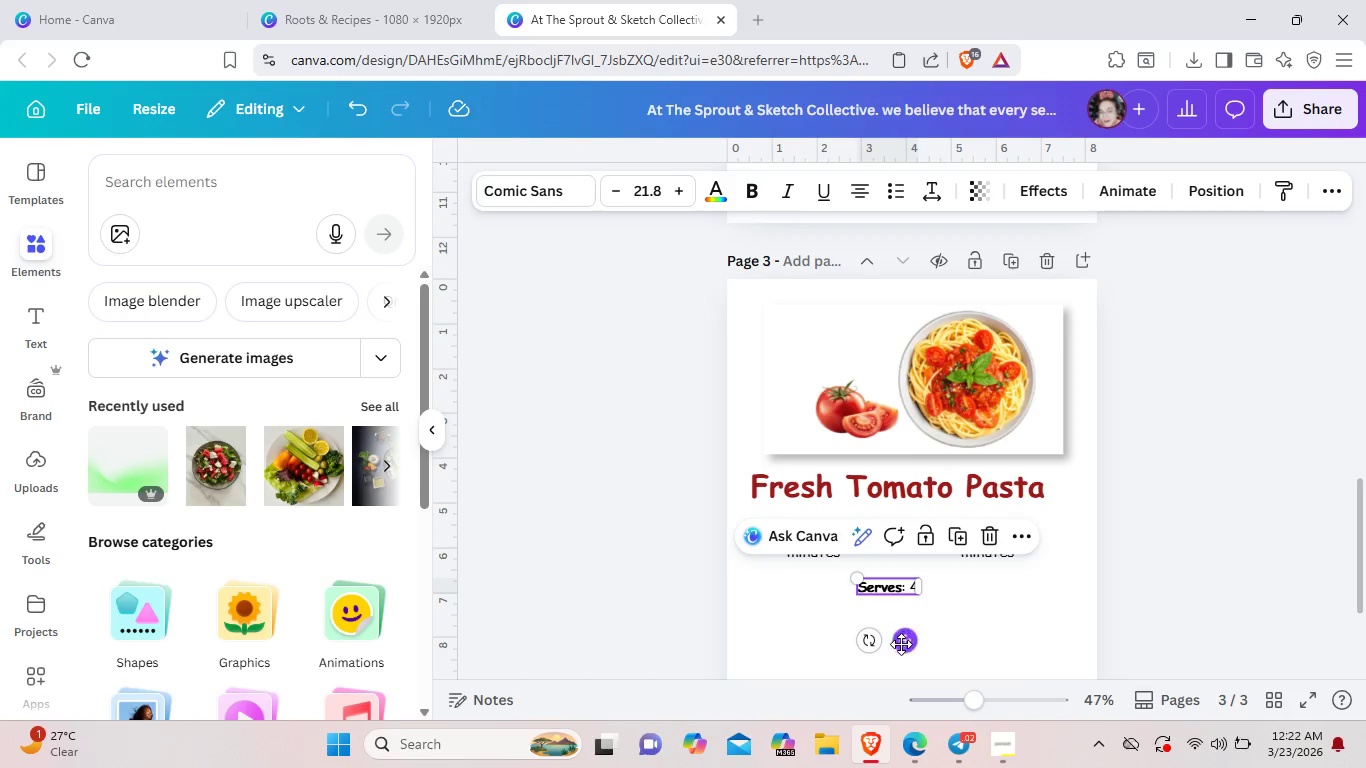 
left_click_drag(start_coordinate=[903, 642], to_coordinate=[818, 641])
 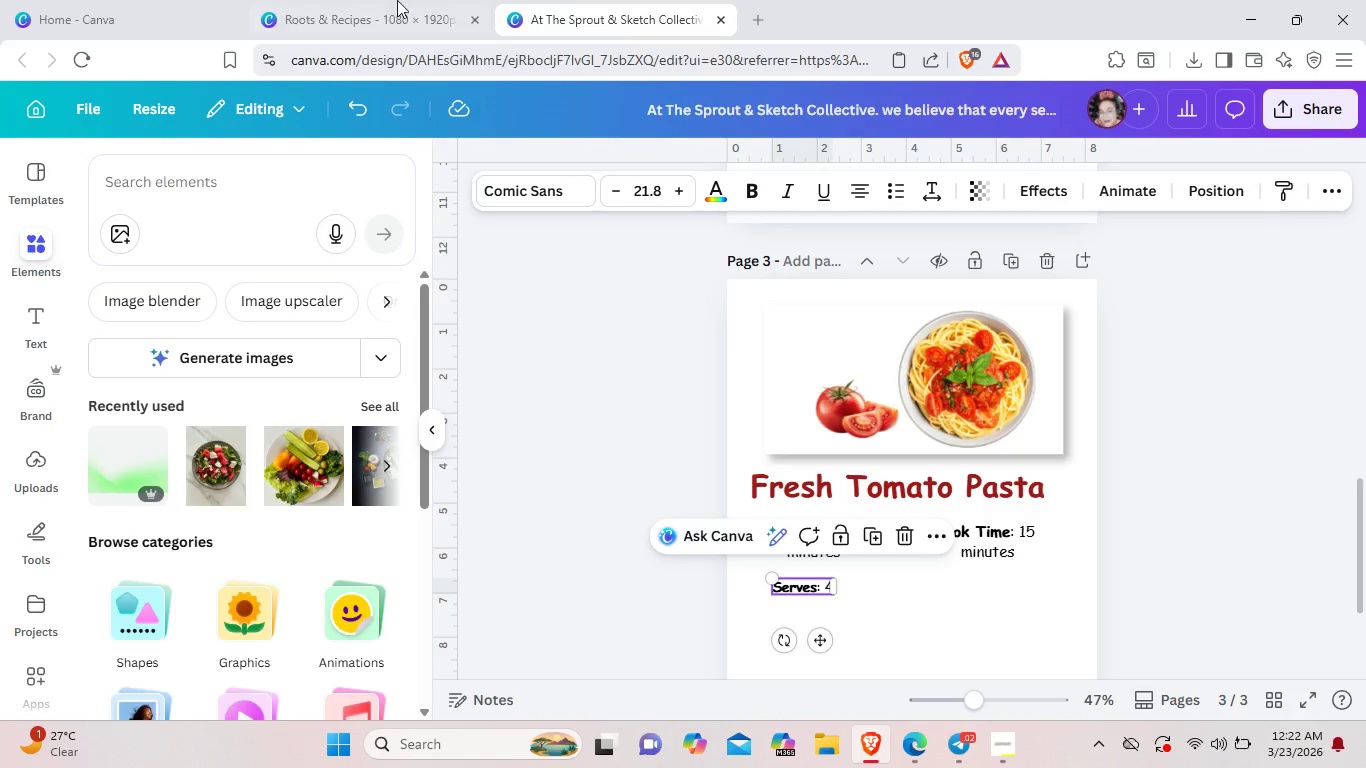 
left_click([384, 0])
 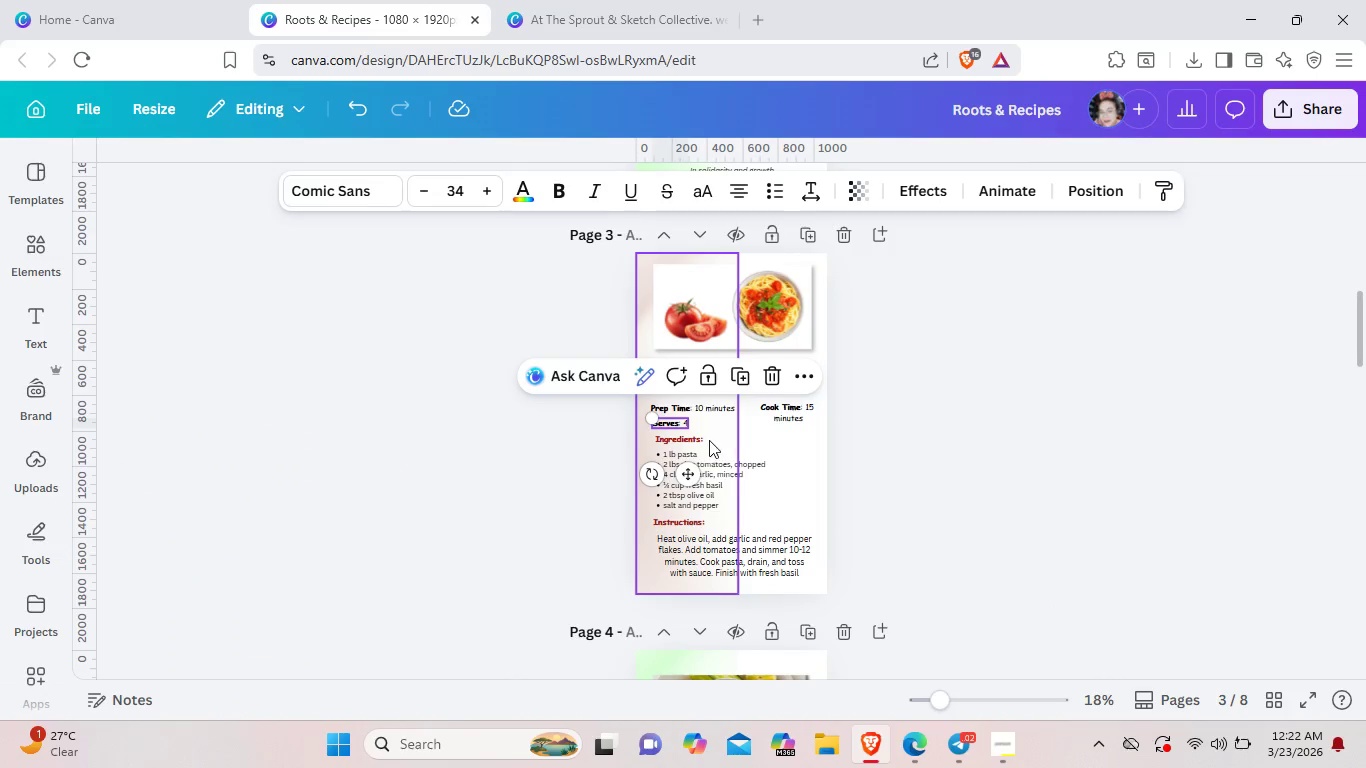 
left_click([692, 439])
 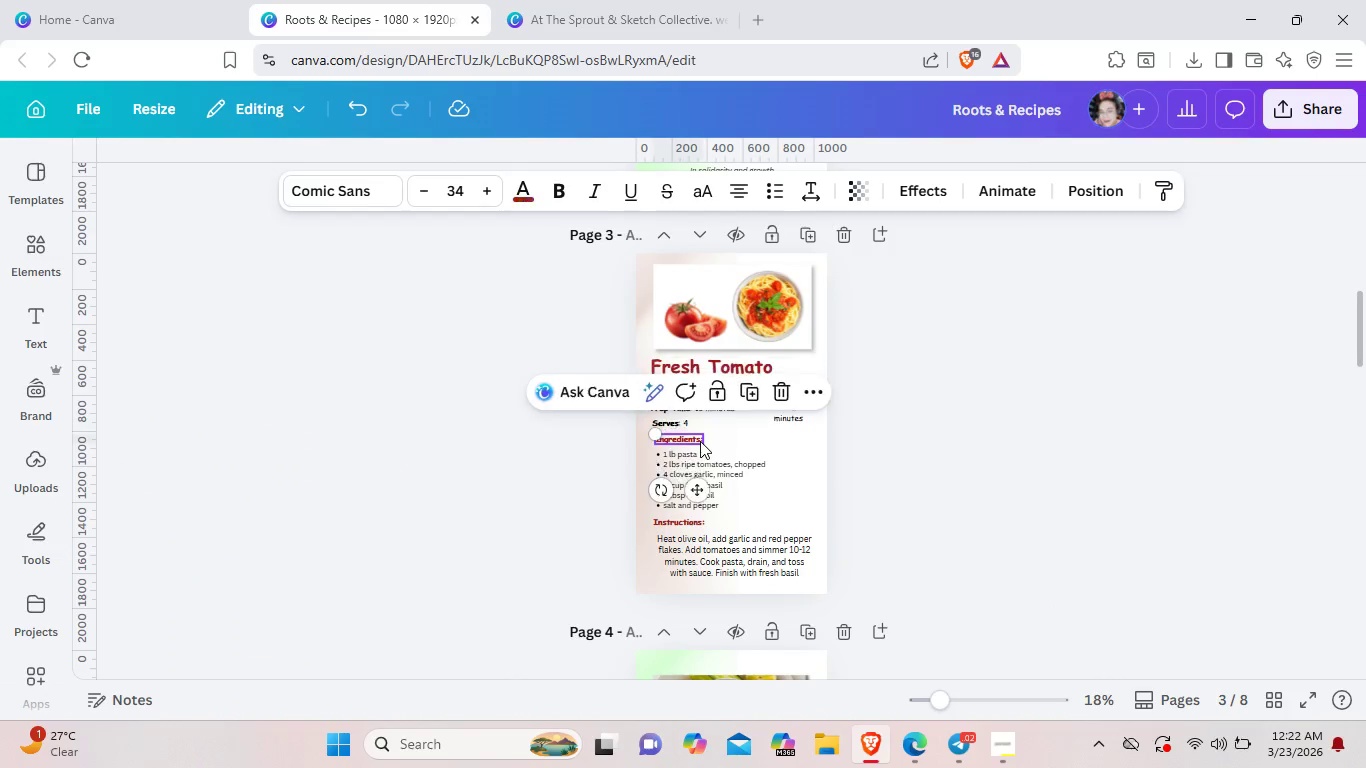 
left_click([700, 441])
 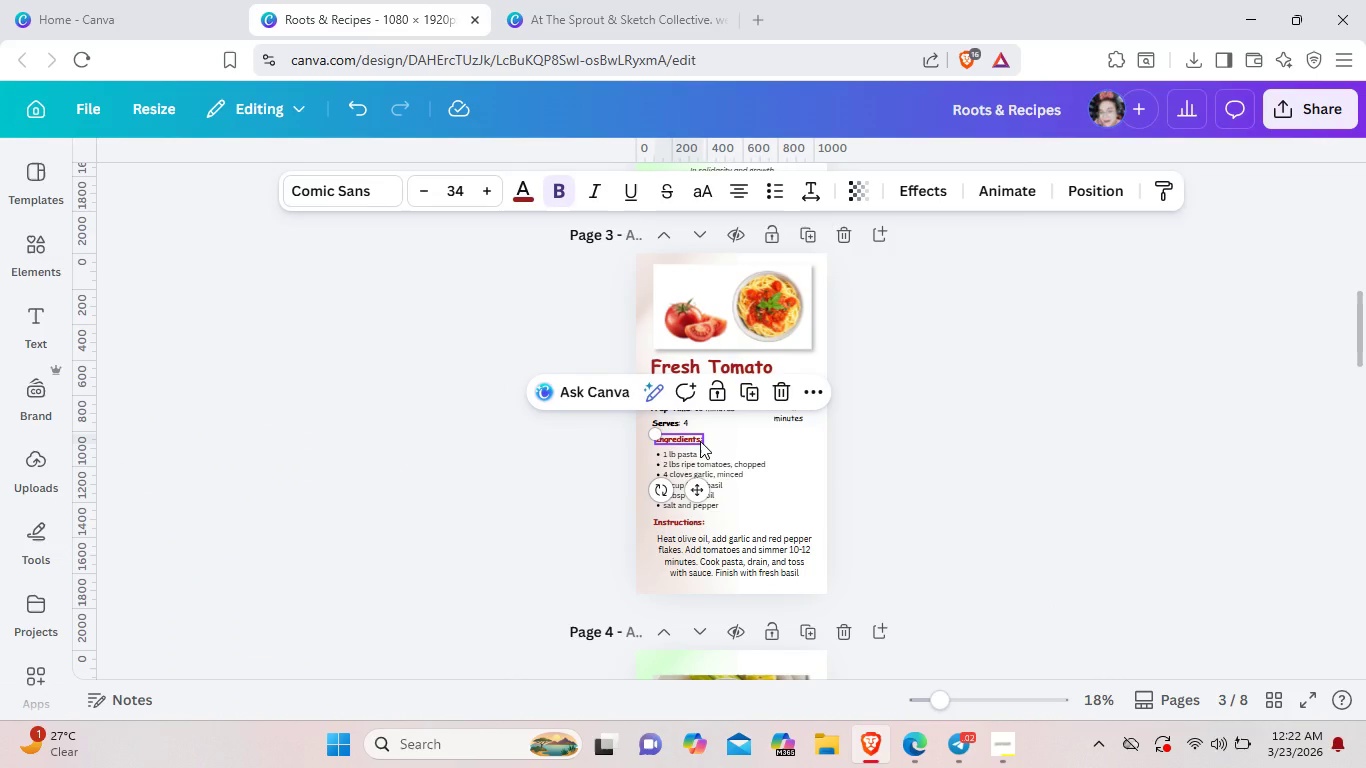 
key(Control+C)
 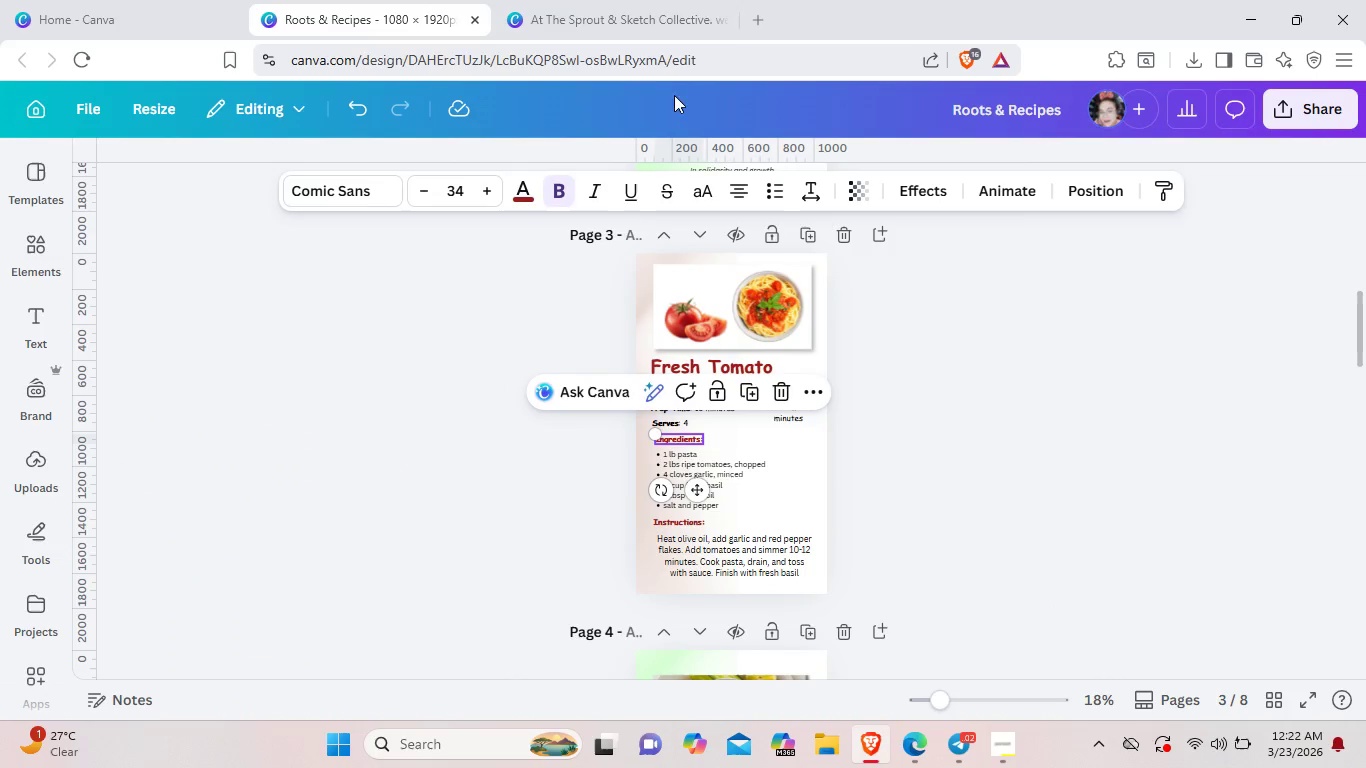 
left_click([639, 0])
 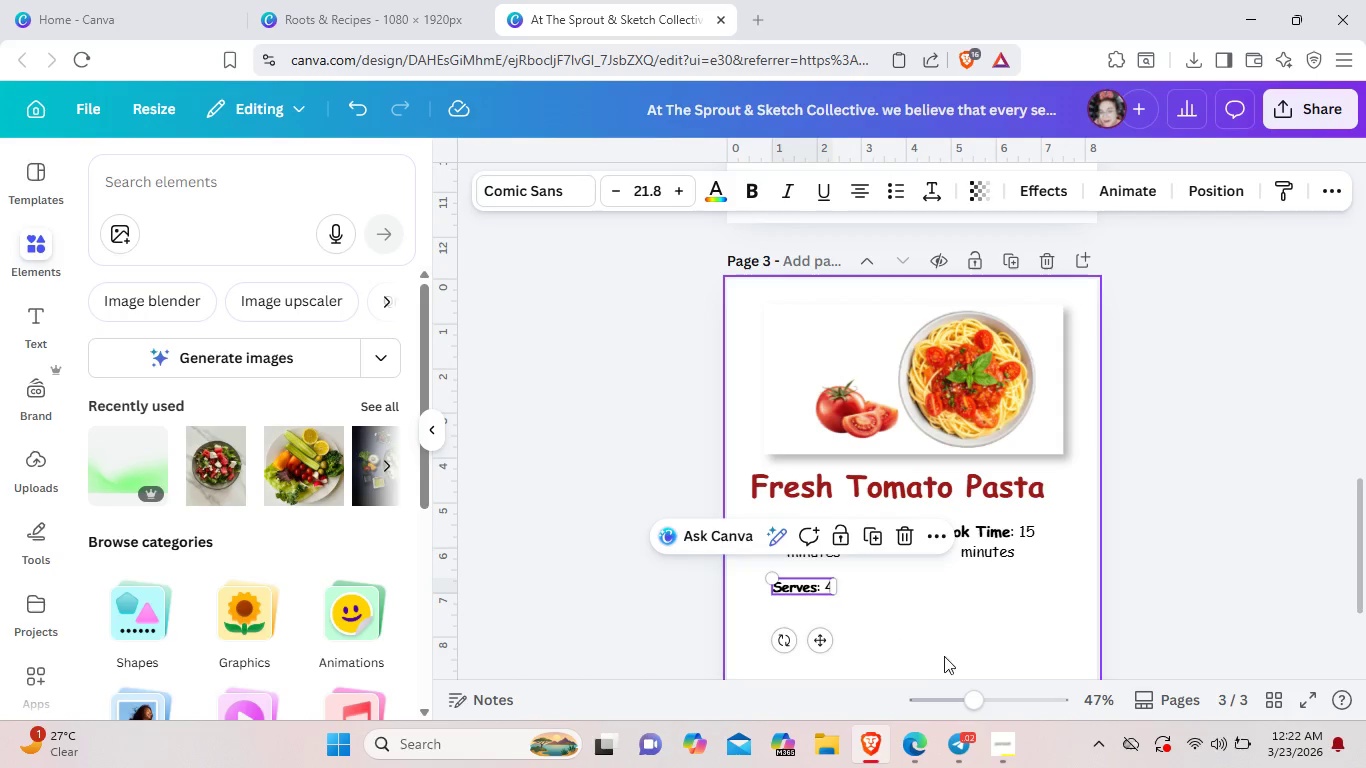 
left_click([940, 602])
 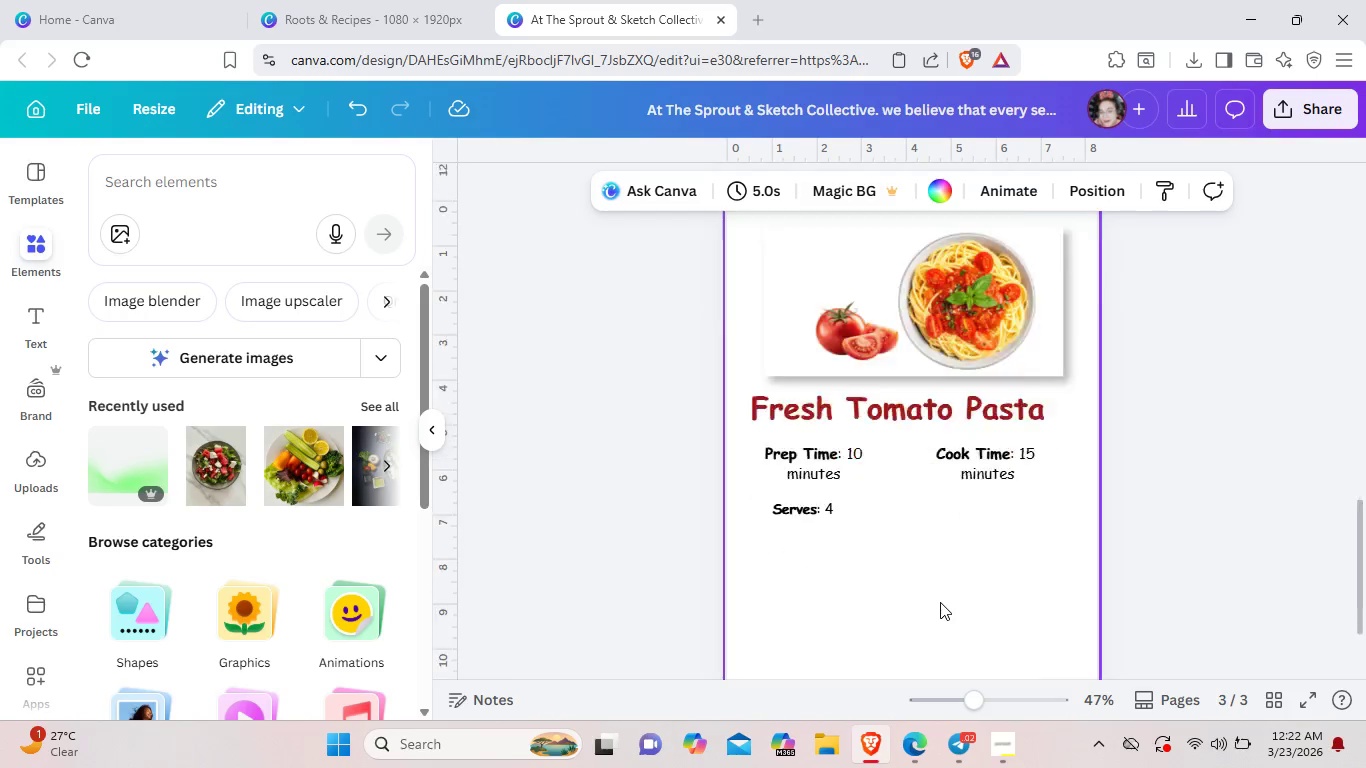 
scroll: coordinate [940, 602], scroll_direction: down, amount: 2.0
 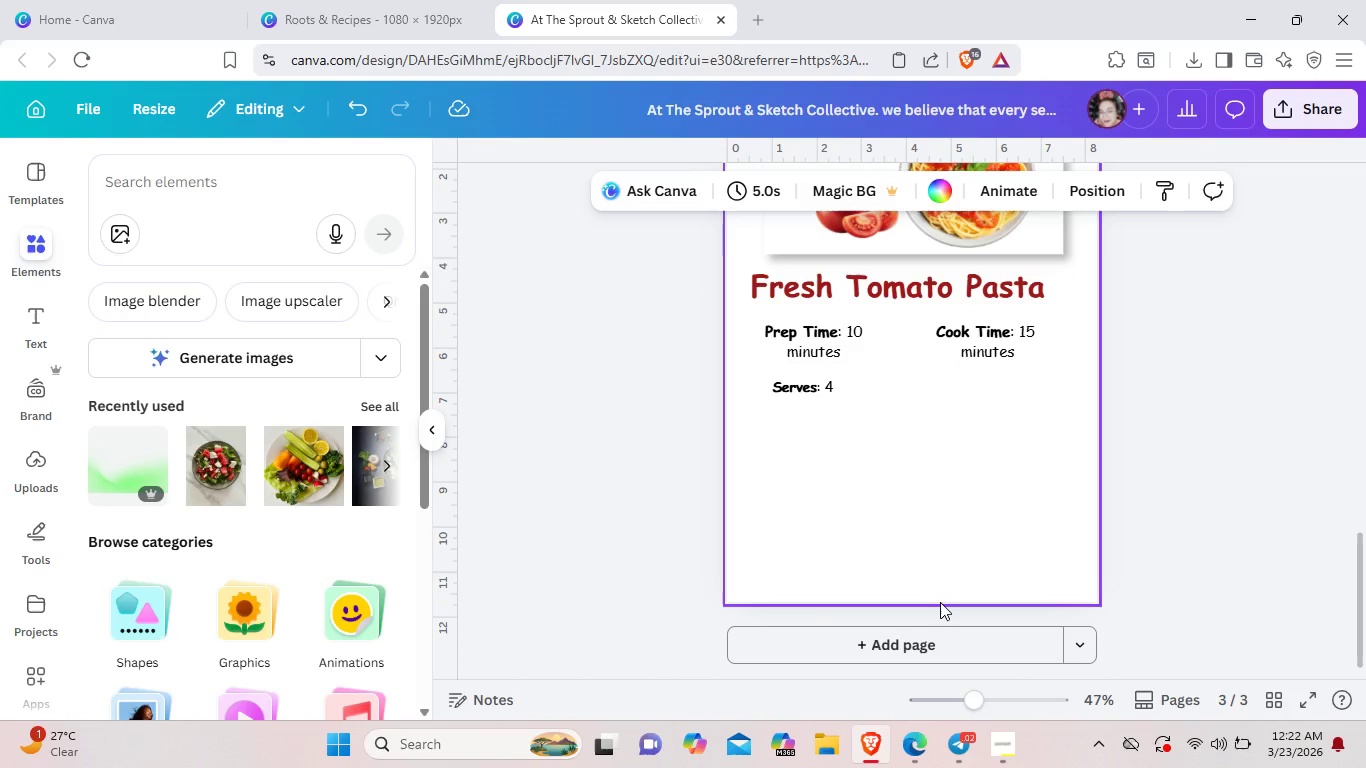 
key(Control+V)
 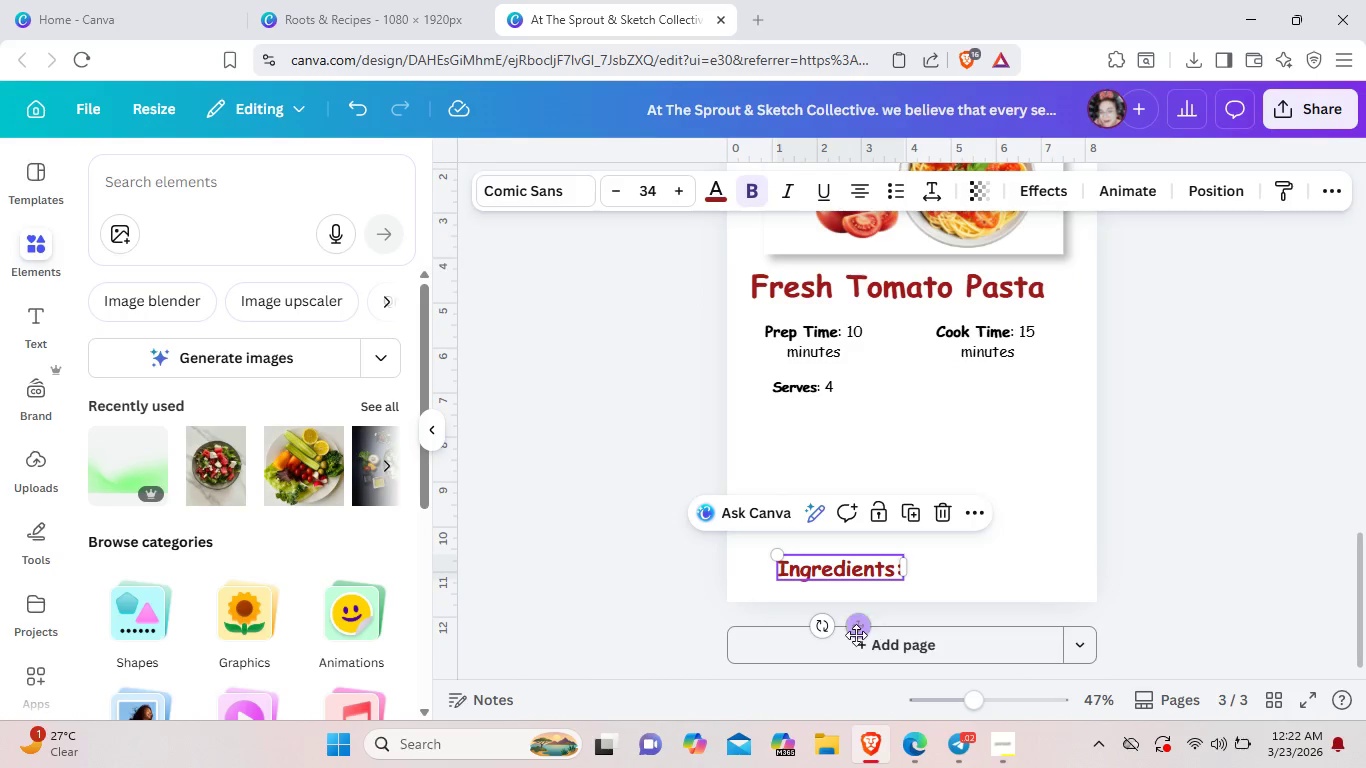 
left_click_drag(start_coordinate=[853, 635], to_coordinate=[845, 489])
 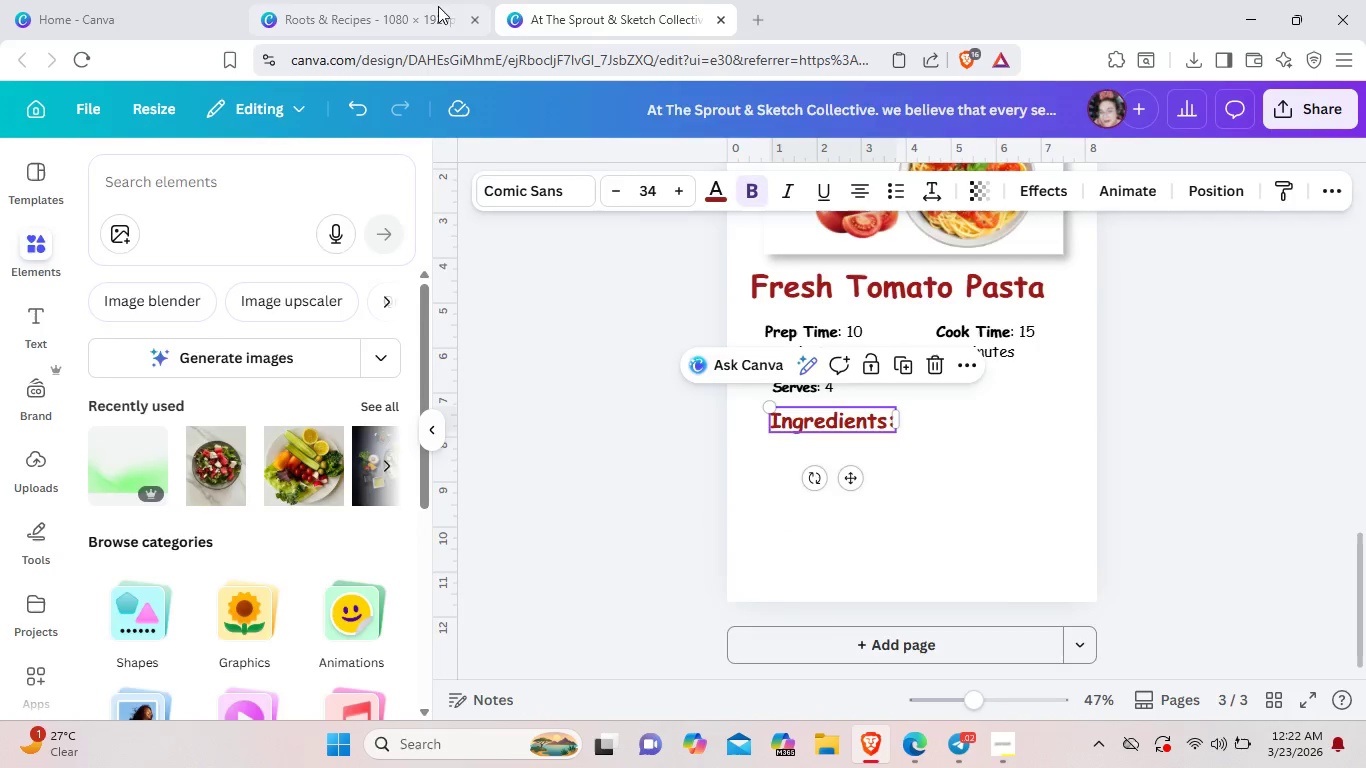 
left_click([431, 3])
 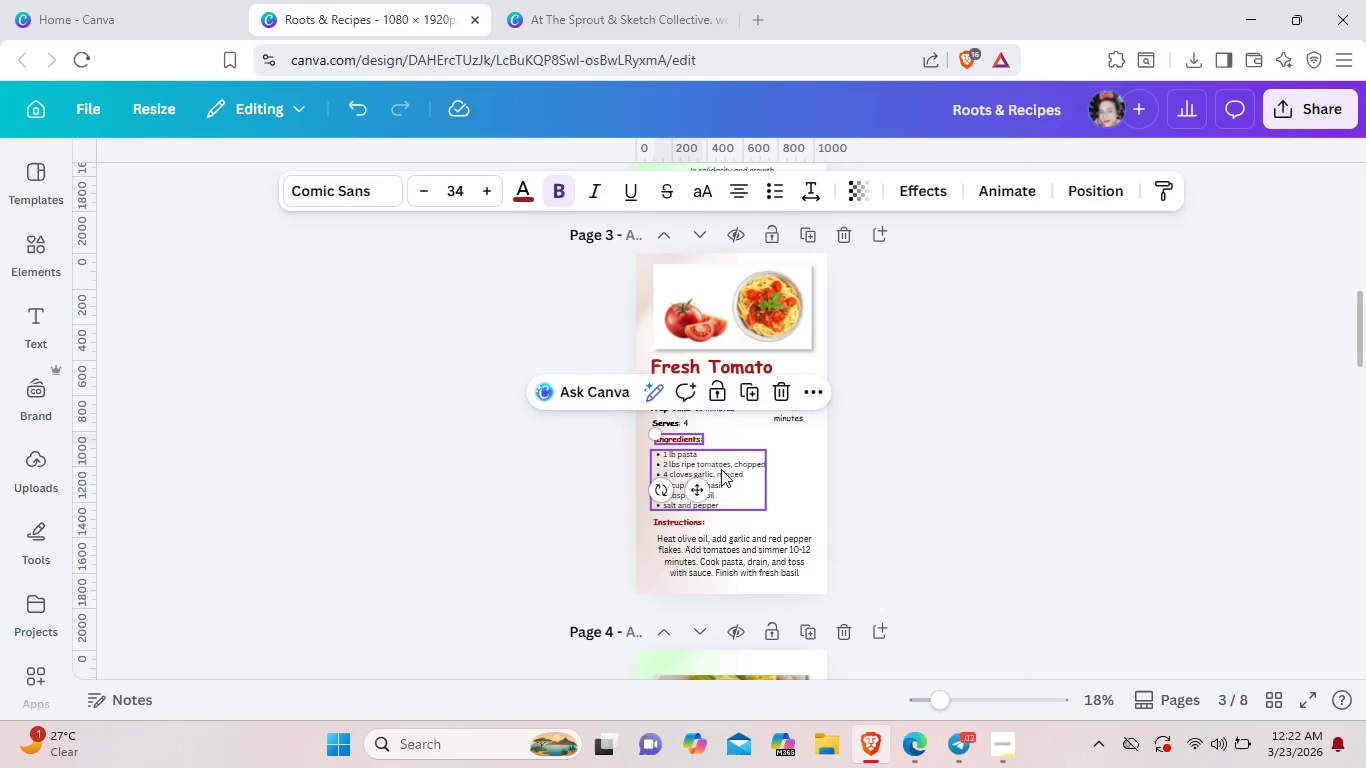 
left_click([721, 470])
 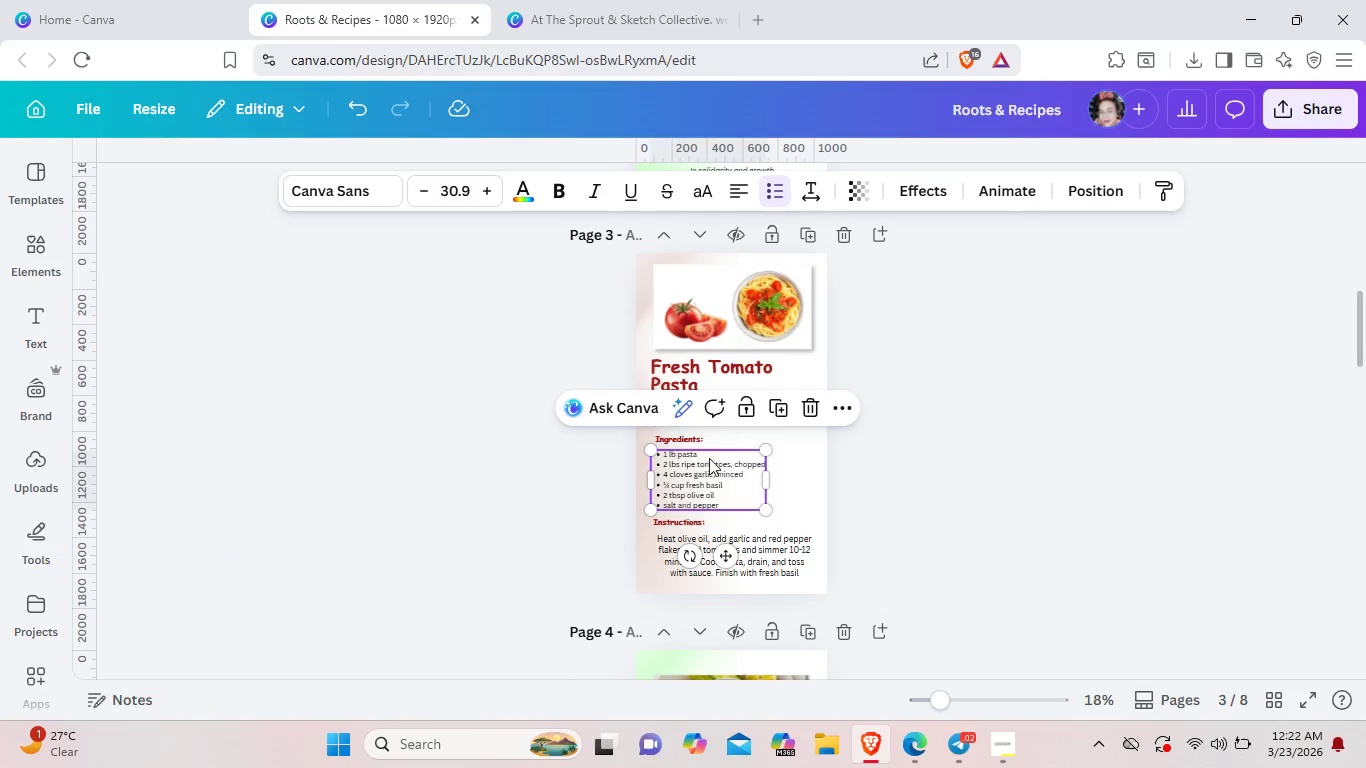 
key(Control+C)
 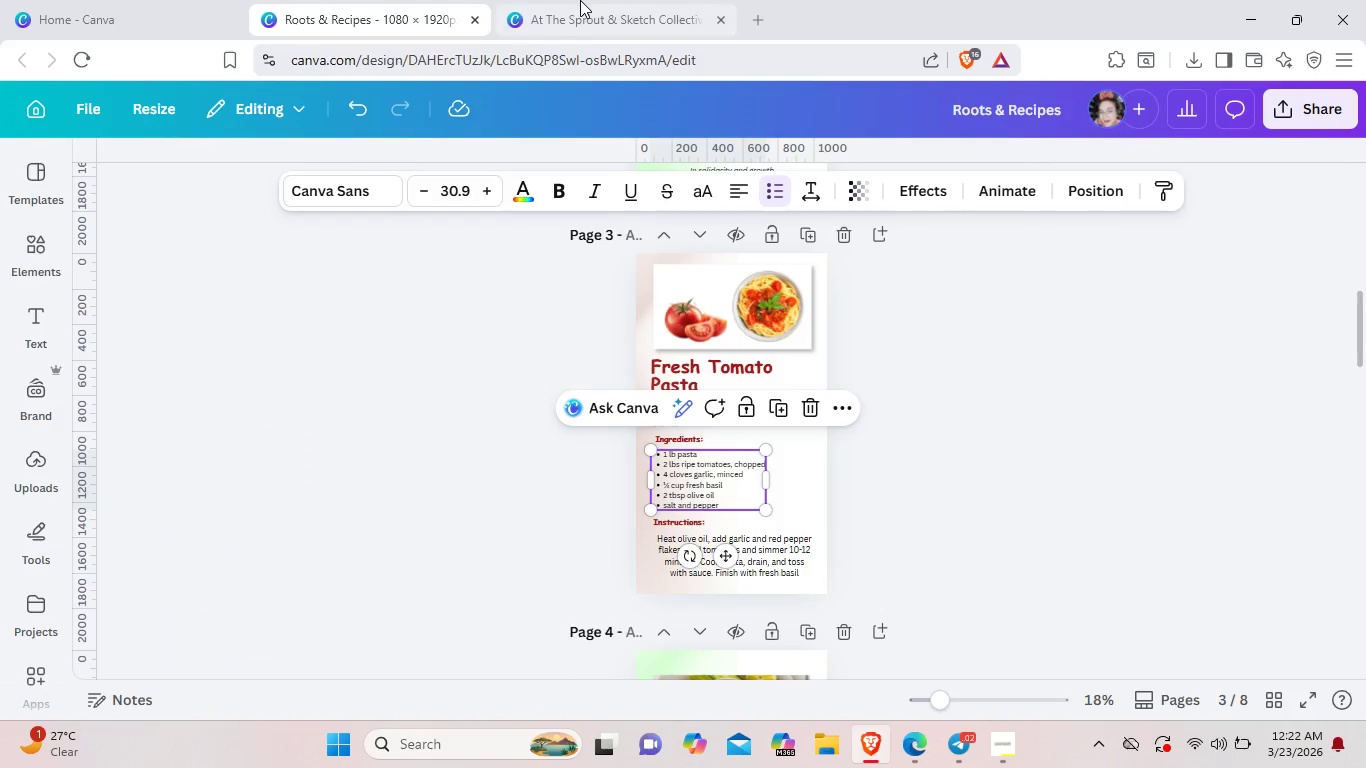 
left_click([580, 0])
 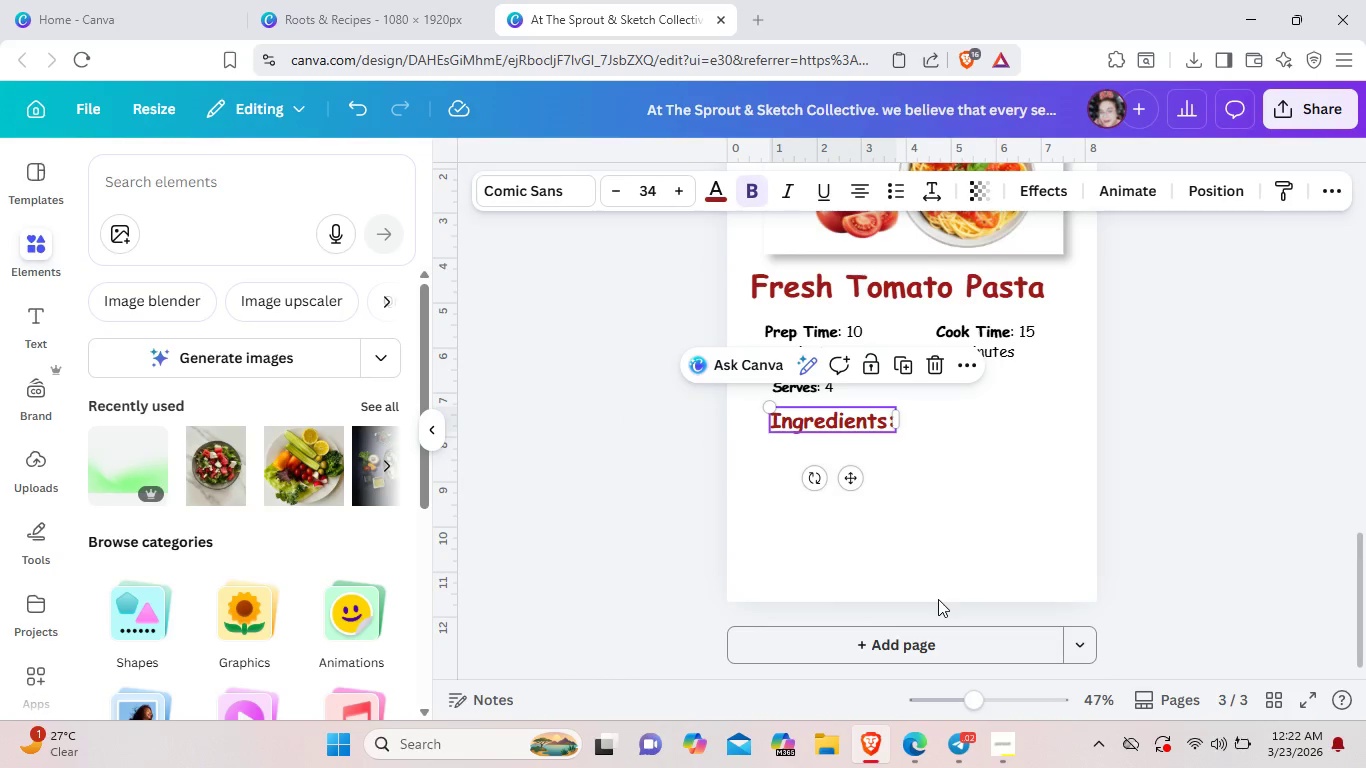 
key(Control+V)
 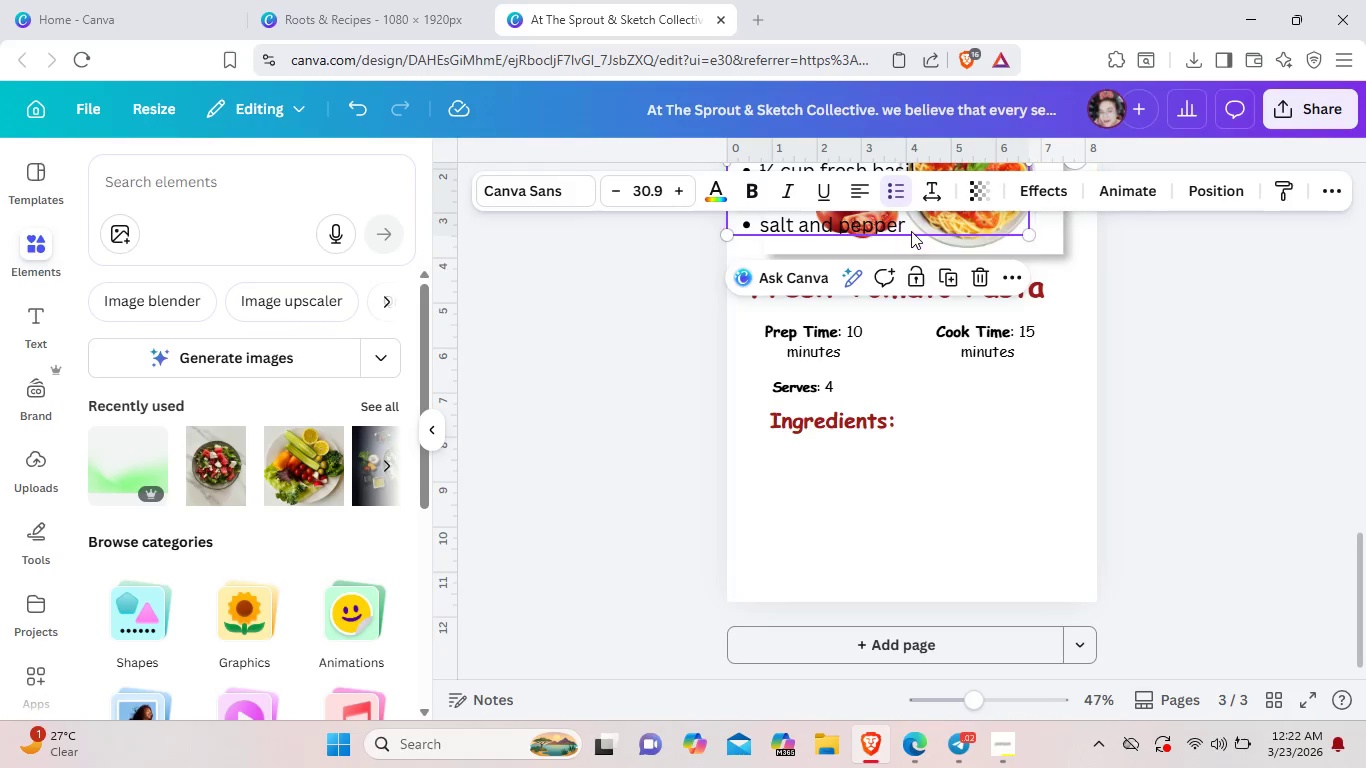 
left_click_drag(start_coordinate=[911, 224], to_coordinate=[944, 577])
 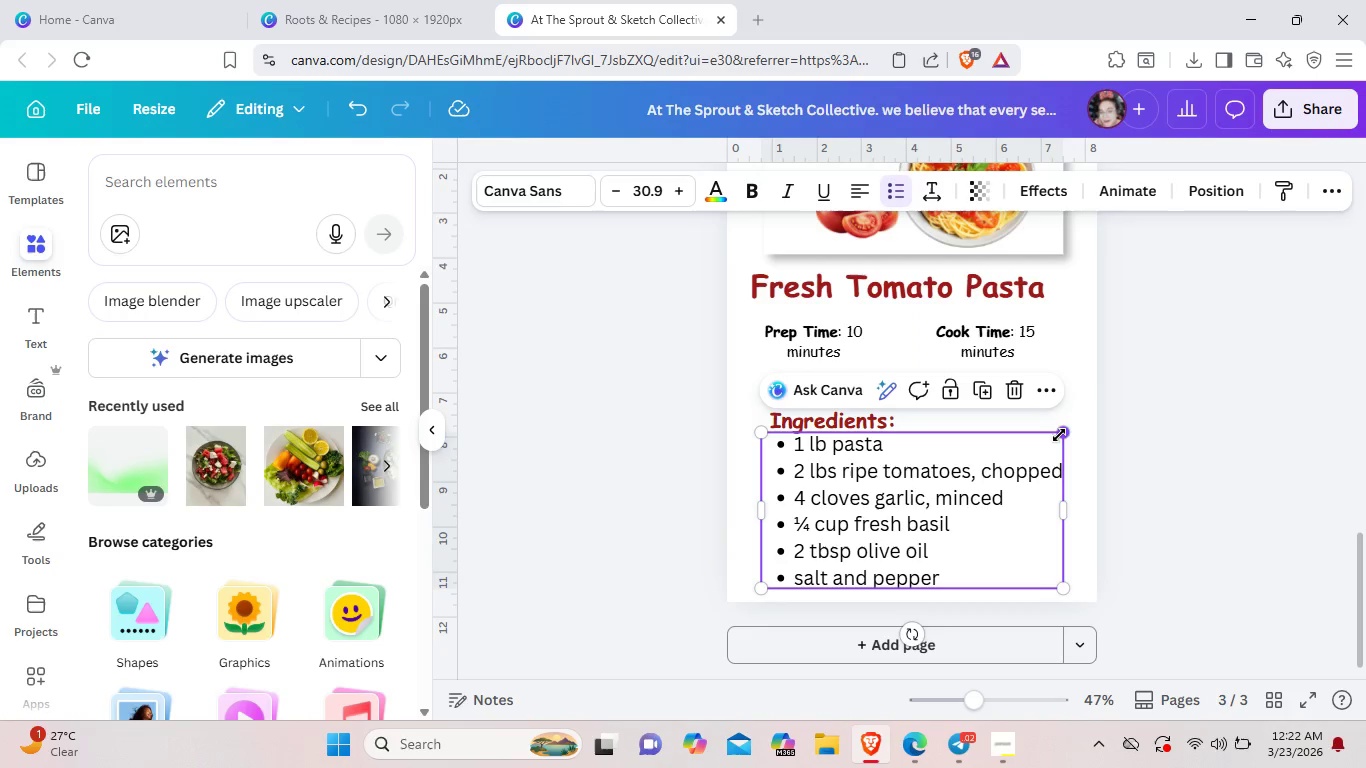 
left_click_drag(start_coordinate=[1059, 435], to_coordinate=[1000, 487])
 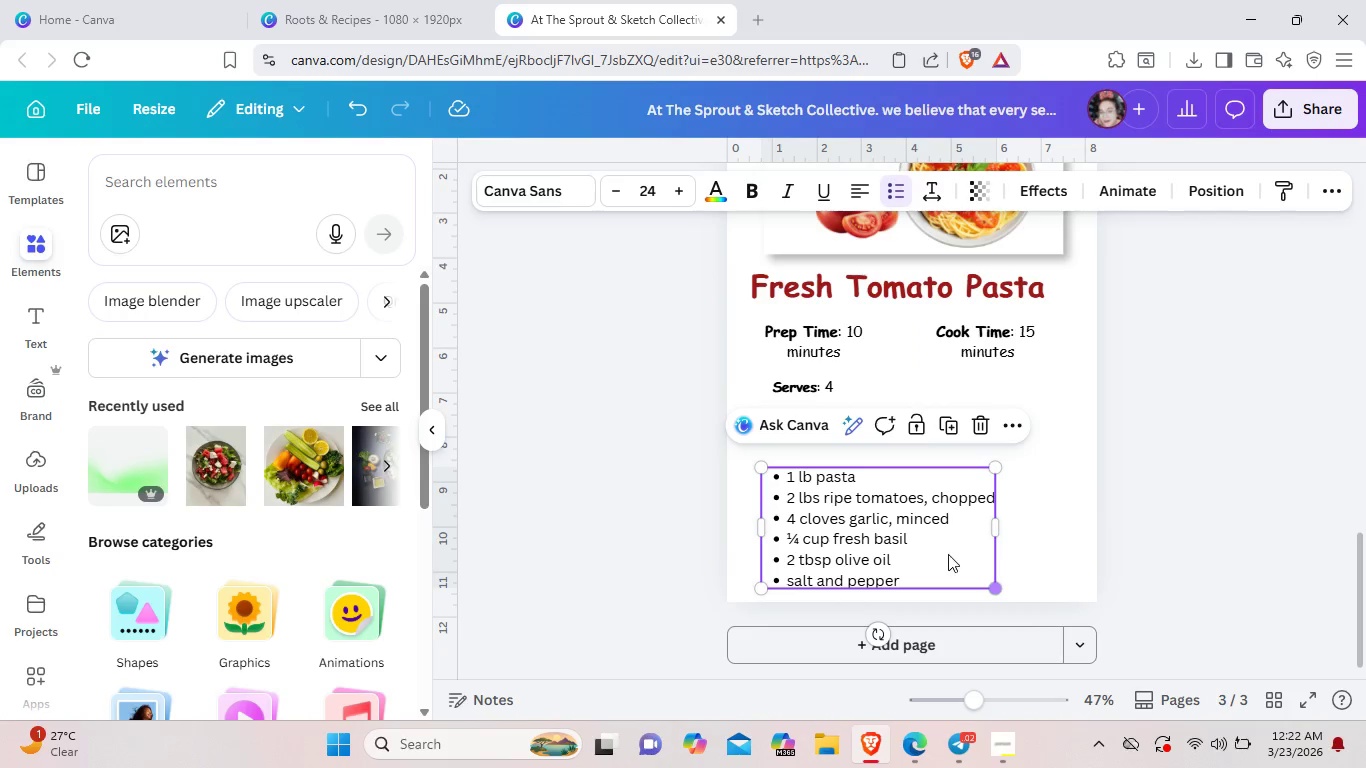 
left_click_drag(start_coordinate=[942, 553], to_coordinate=[941, 536])
 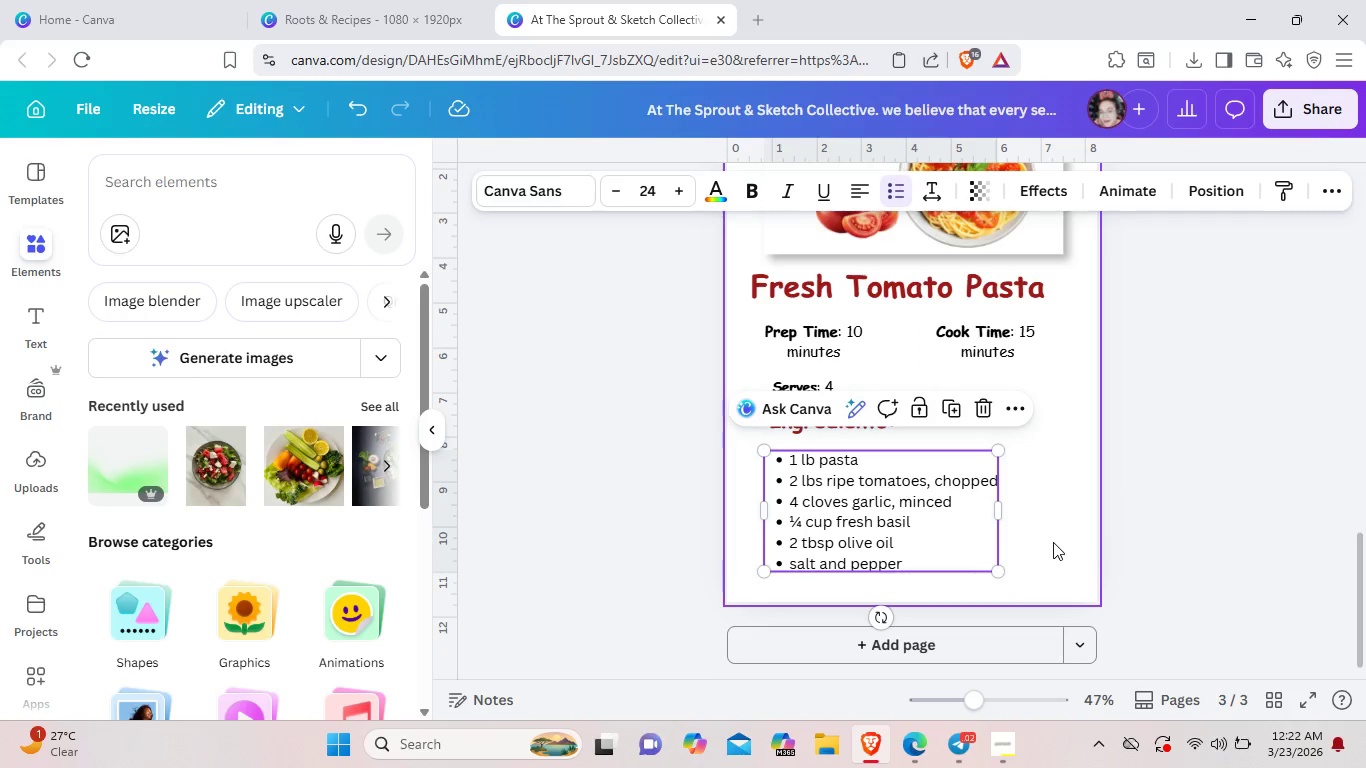 
left_click([1053, 542])
 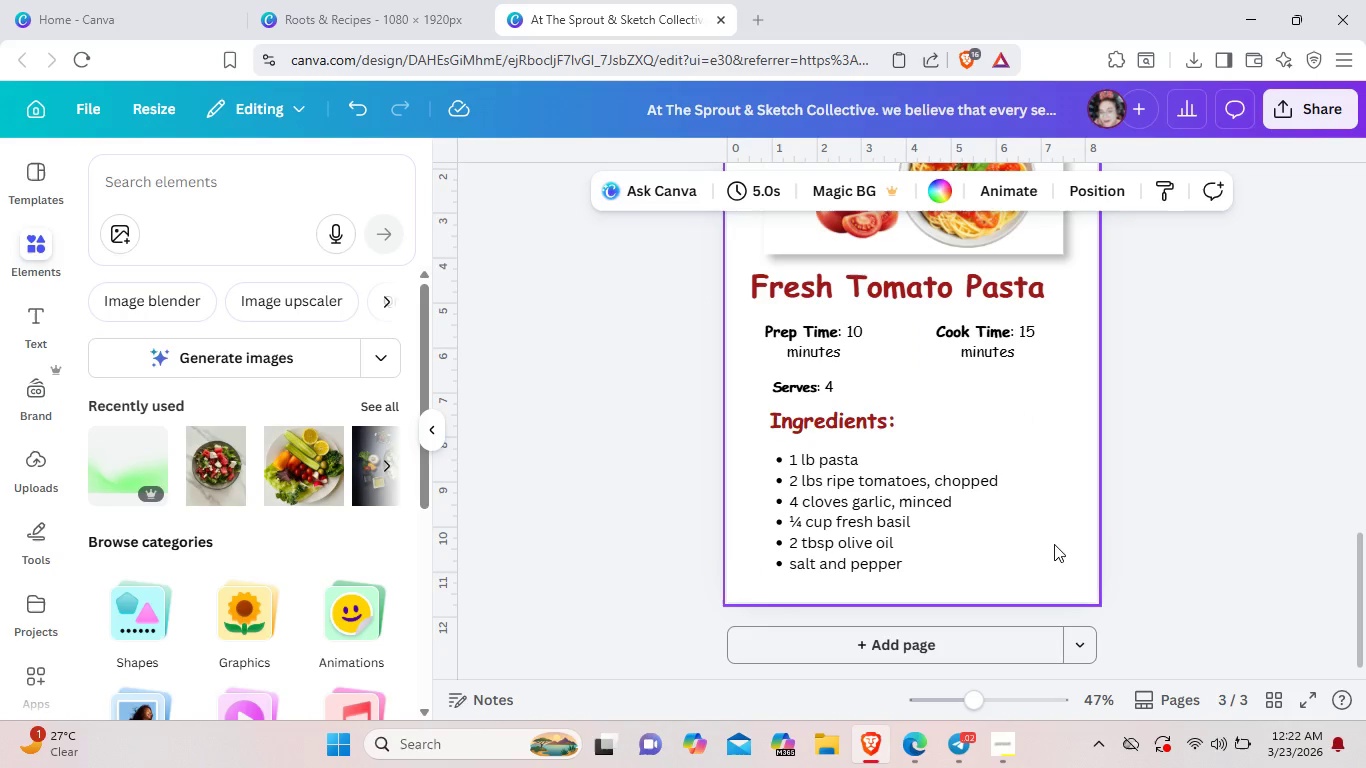 
scroll: coordinate [1054, 544], scroll_direction: up, amount: 2.0
 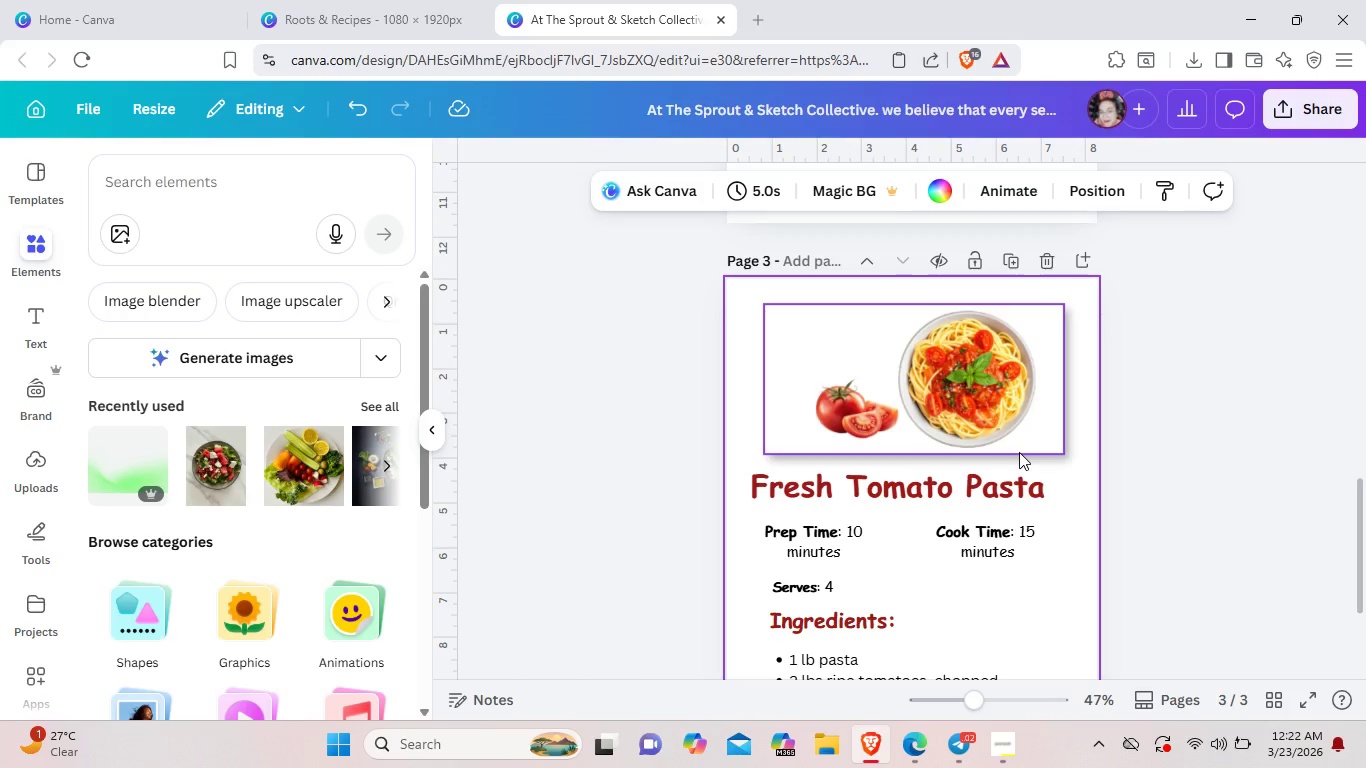 
wait(19.58)
 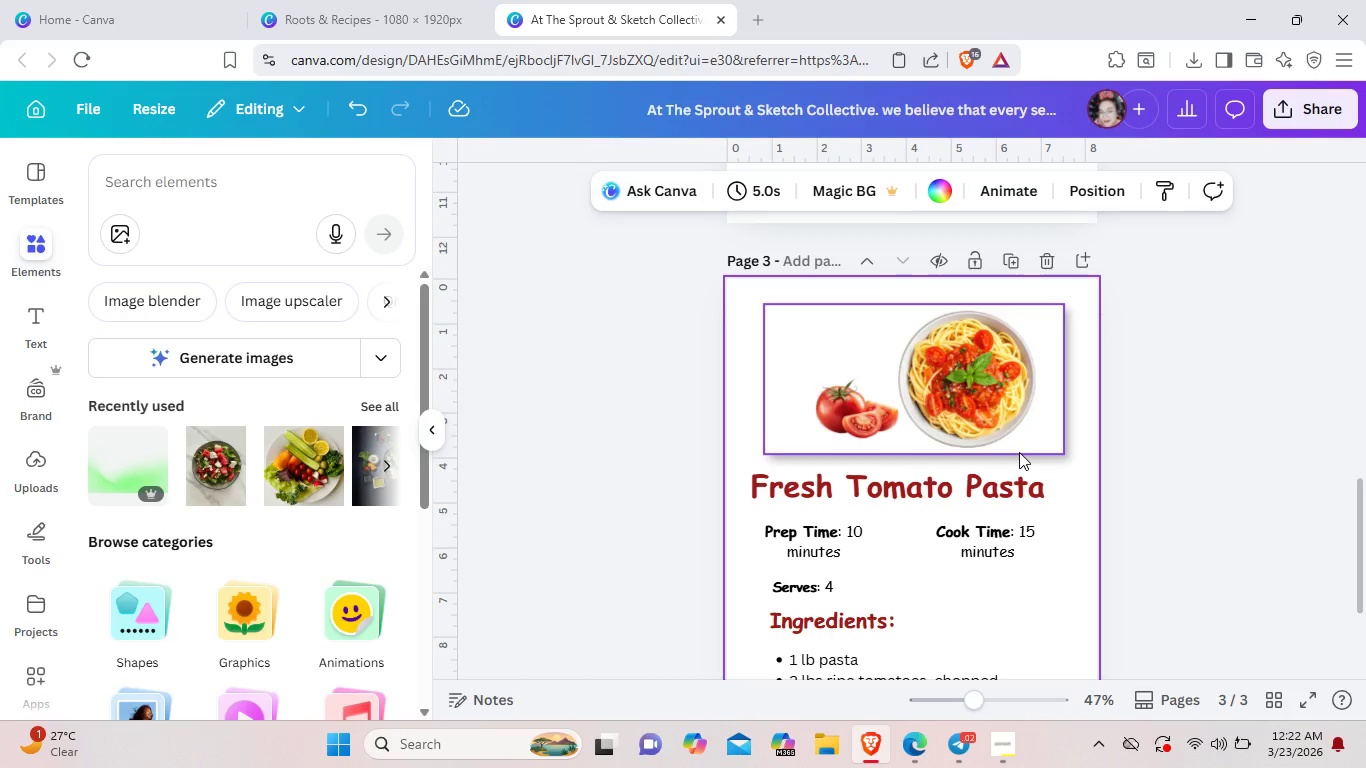 
scroll: coordinate [996, 615], scroll_direction: down, amount: 4.0
 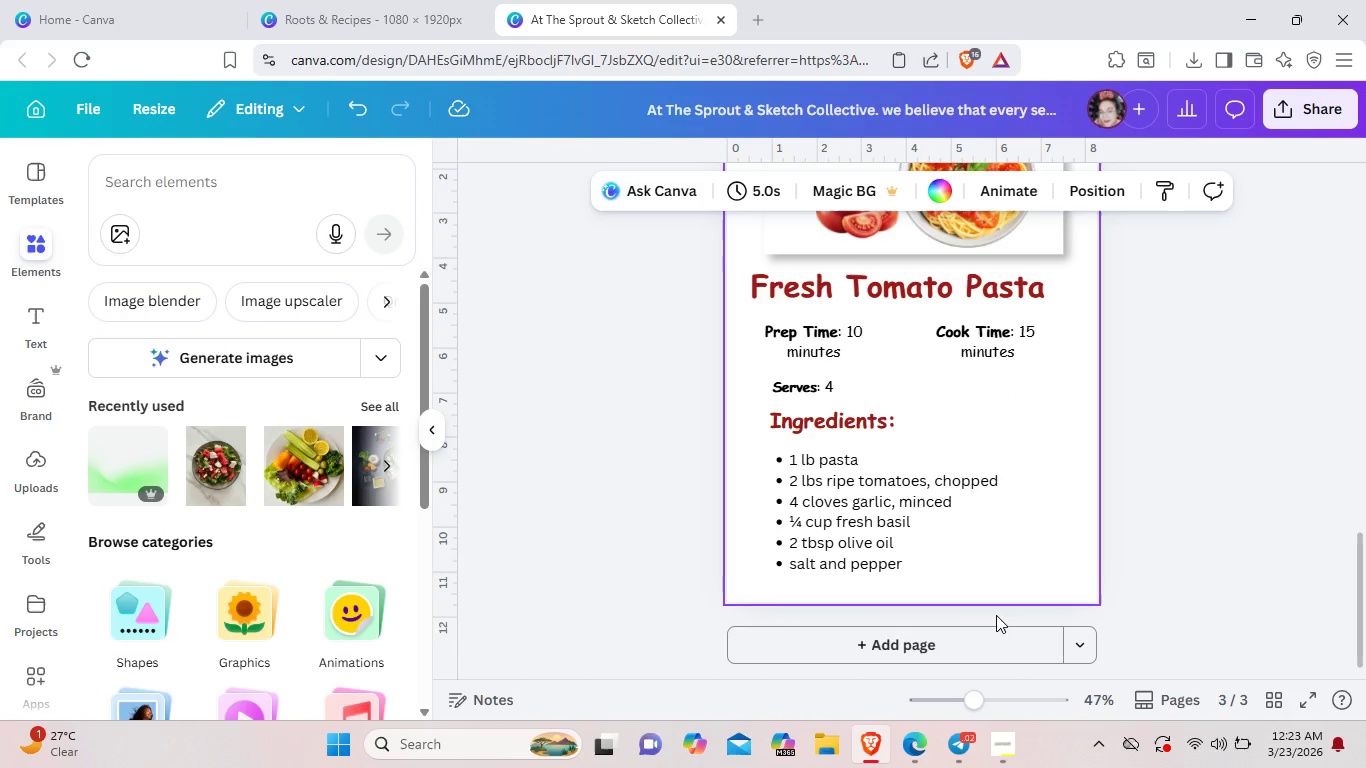 
left_click([975, 647])
 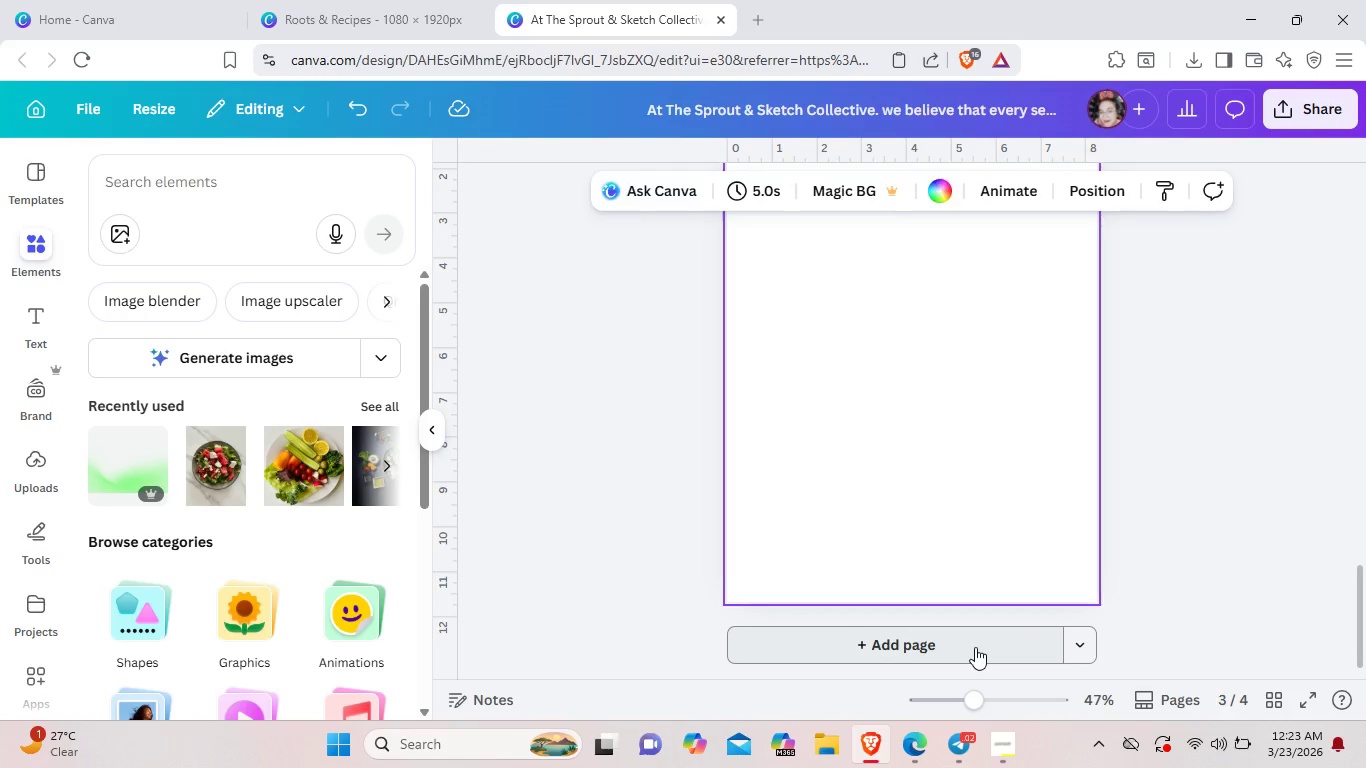 
scroll: coordinate [975, 647], scroll_direction: up, amount: 9.0
 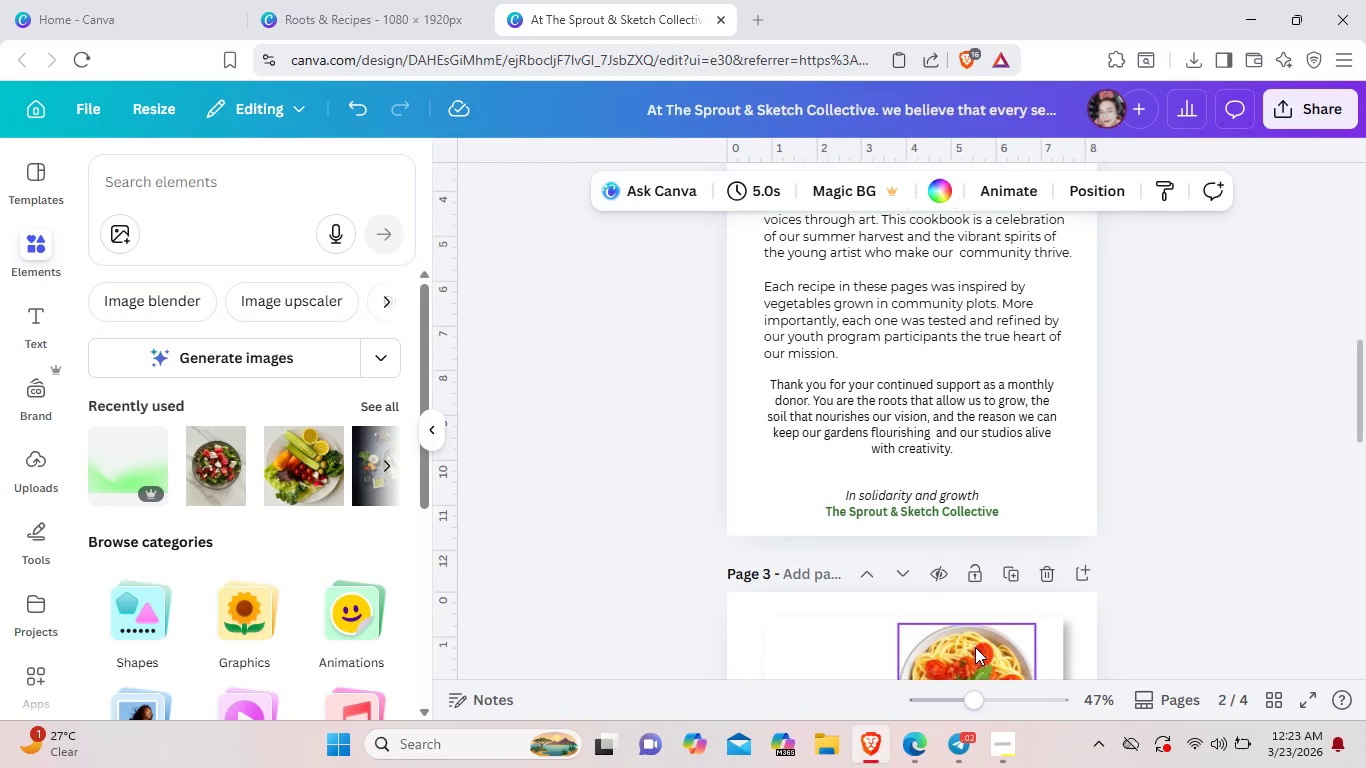 
scroll: coordinate [975, 647], scroll_direction: down, amount: 3.0
 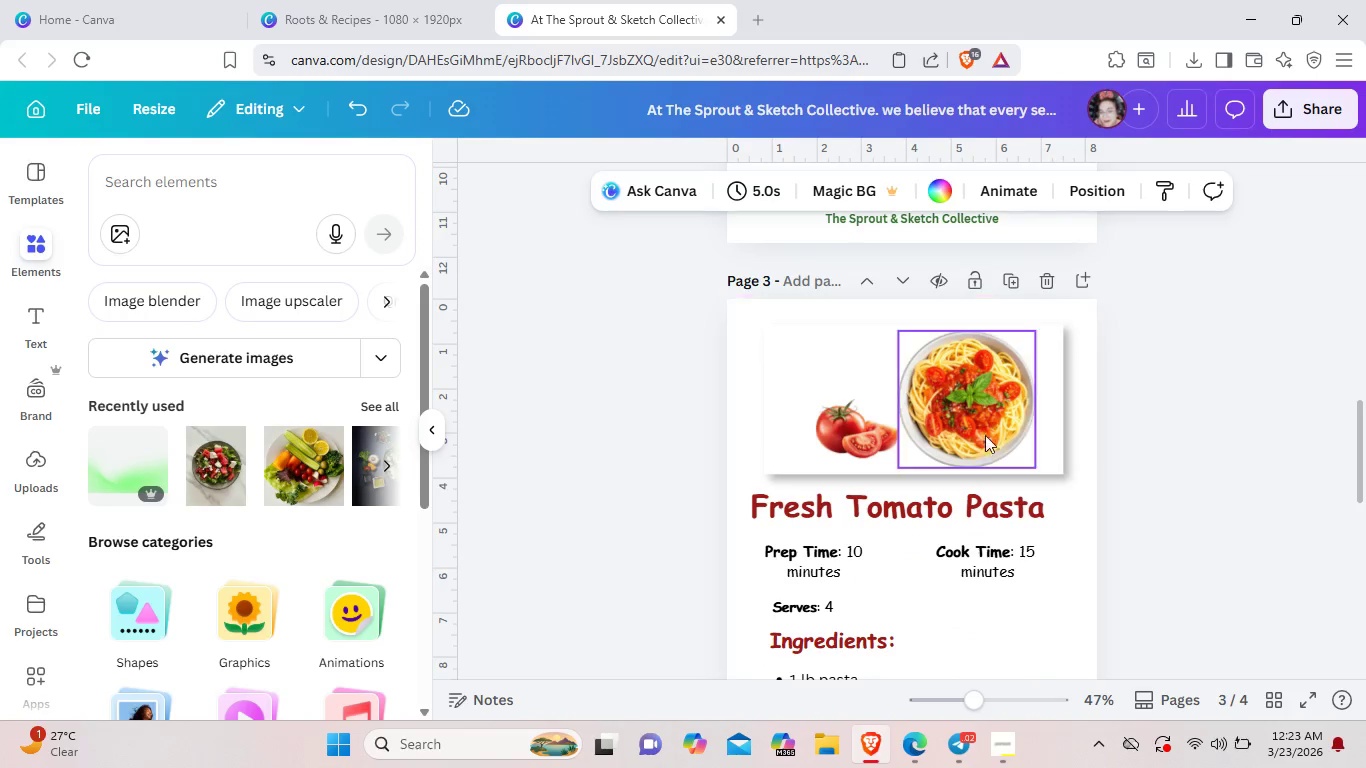 
left_click([985, 422])
 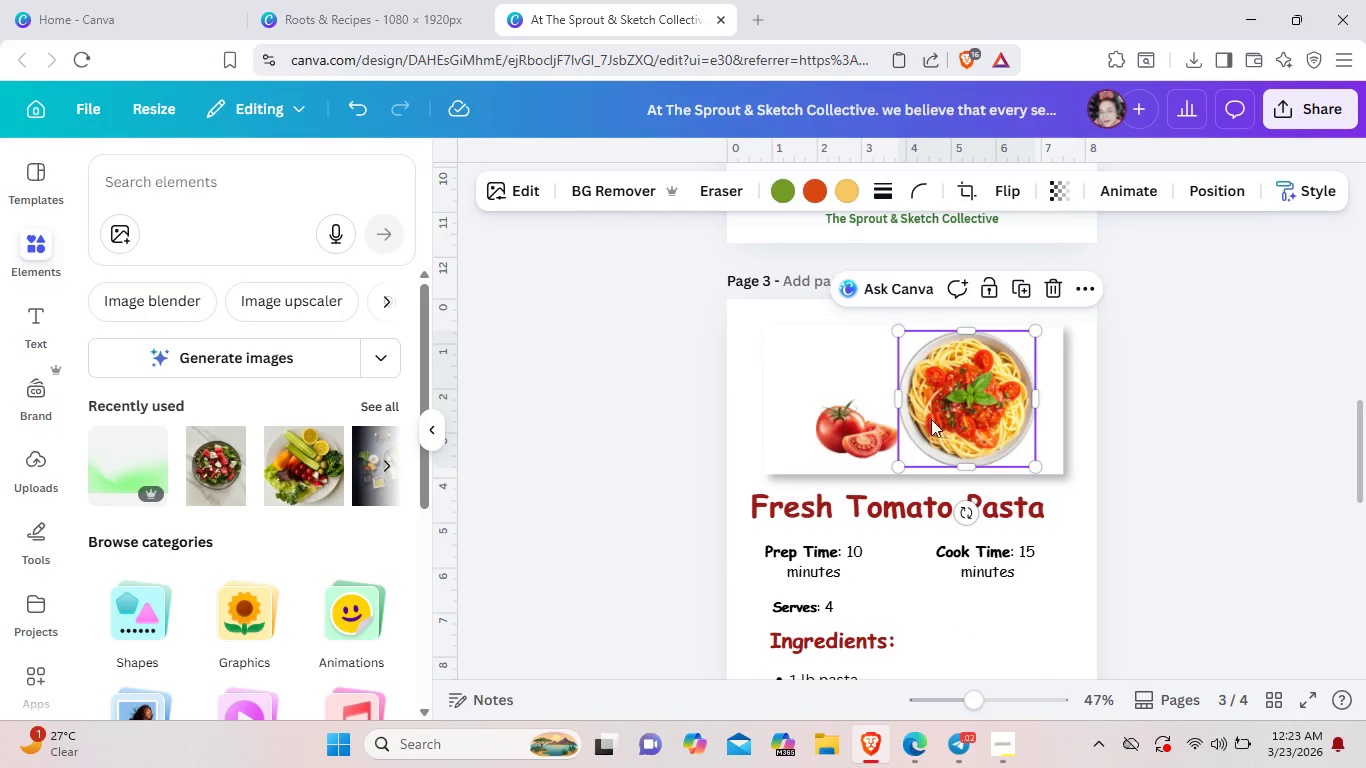 
left_click([855, 439])
 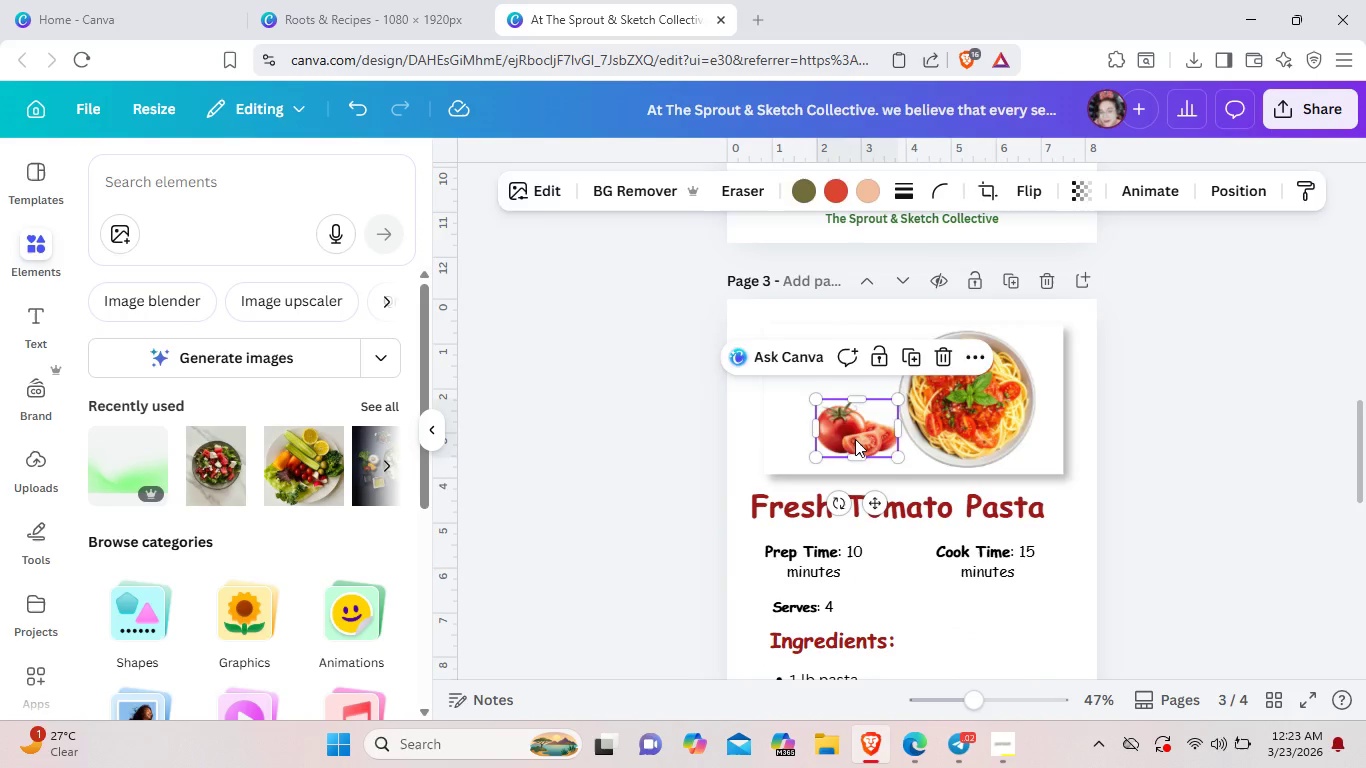 
key(Backspace)
 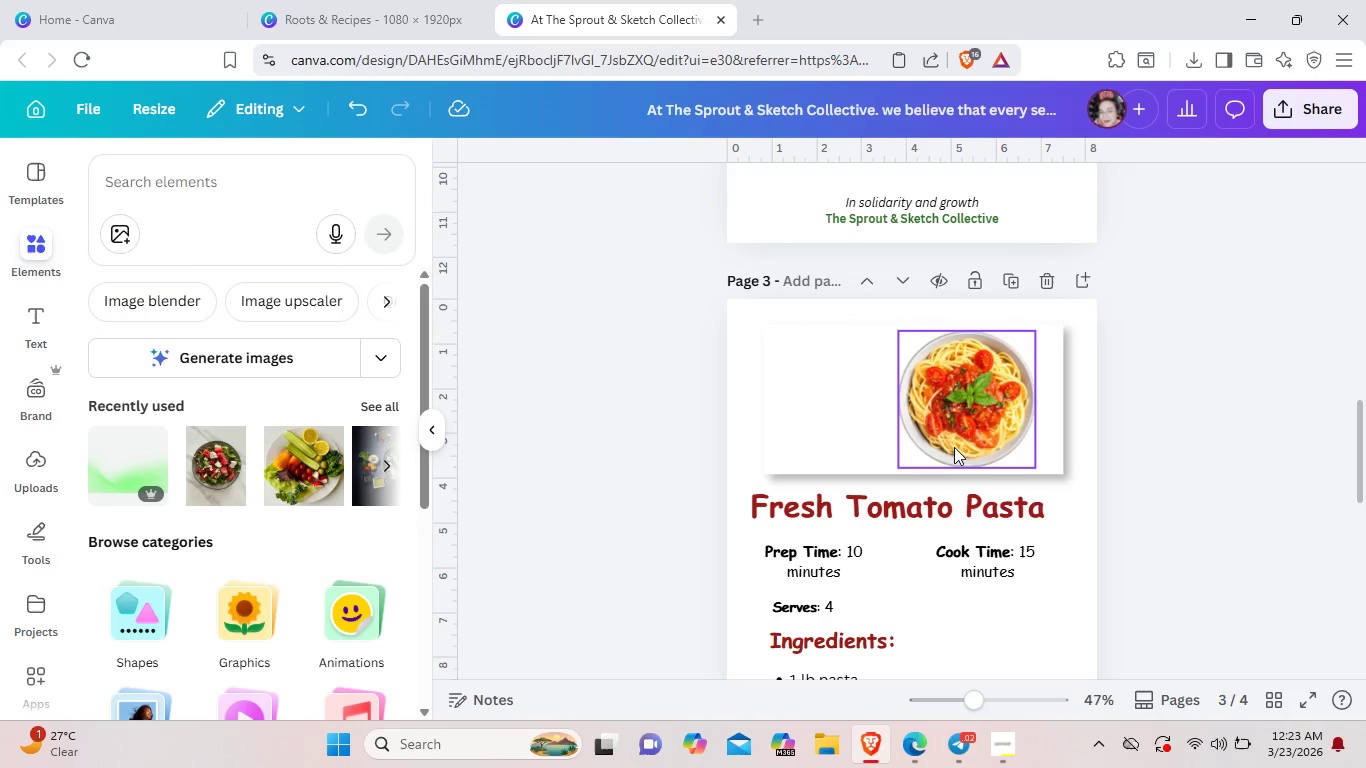 
left_click_drag(start_coordinate=[982, 433], to_coordinate=[867, 426])
 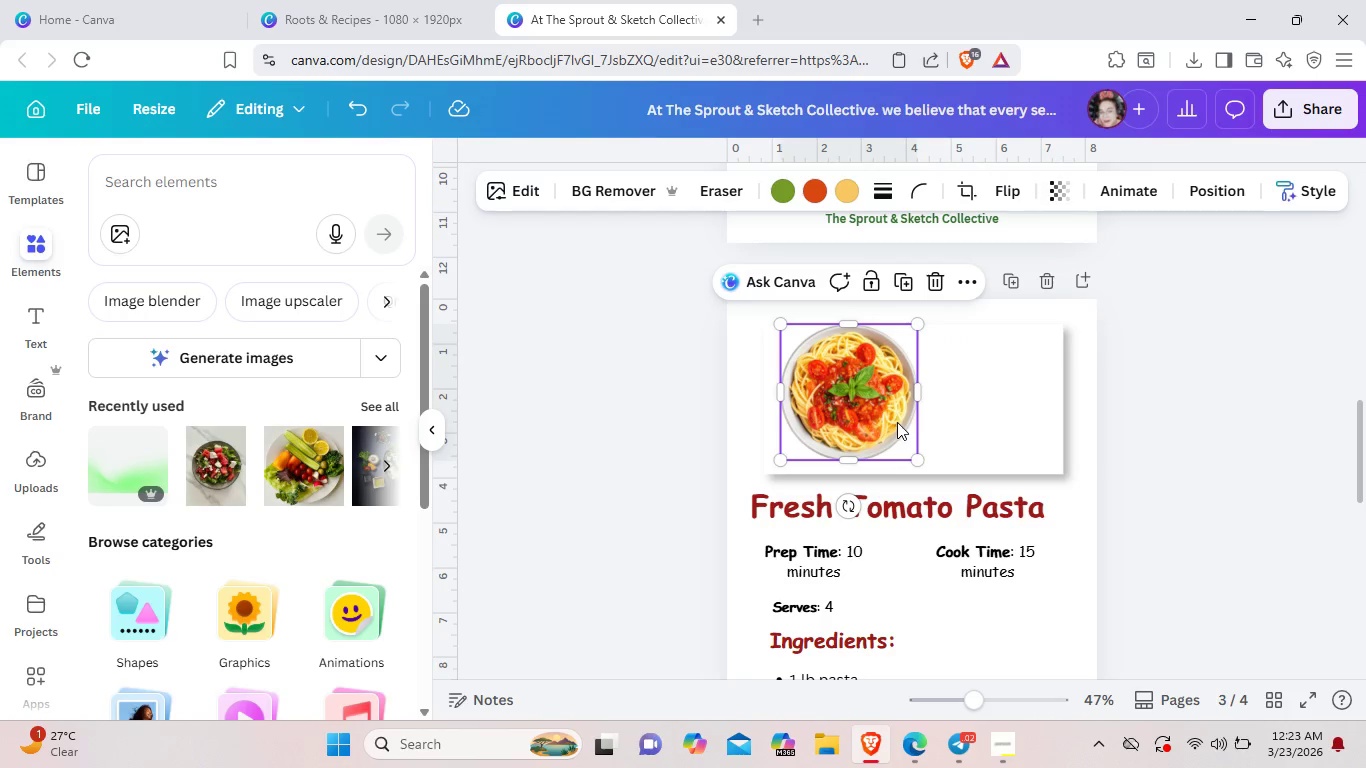 
left_click_drag(start_coordinate=[897, 422], to_coordinate=[968, 430])
 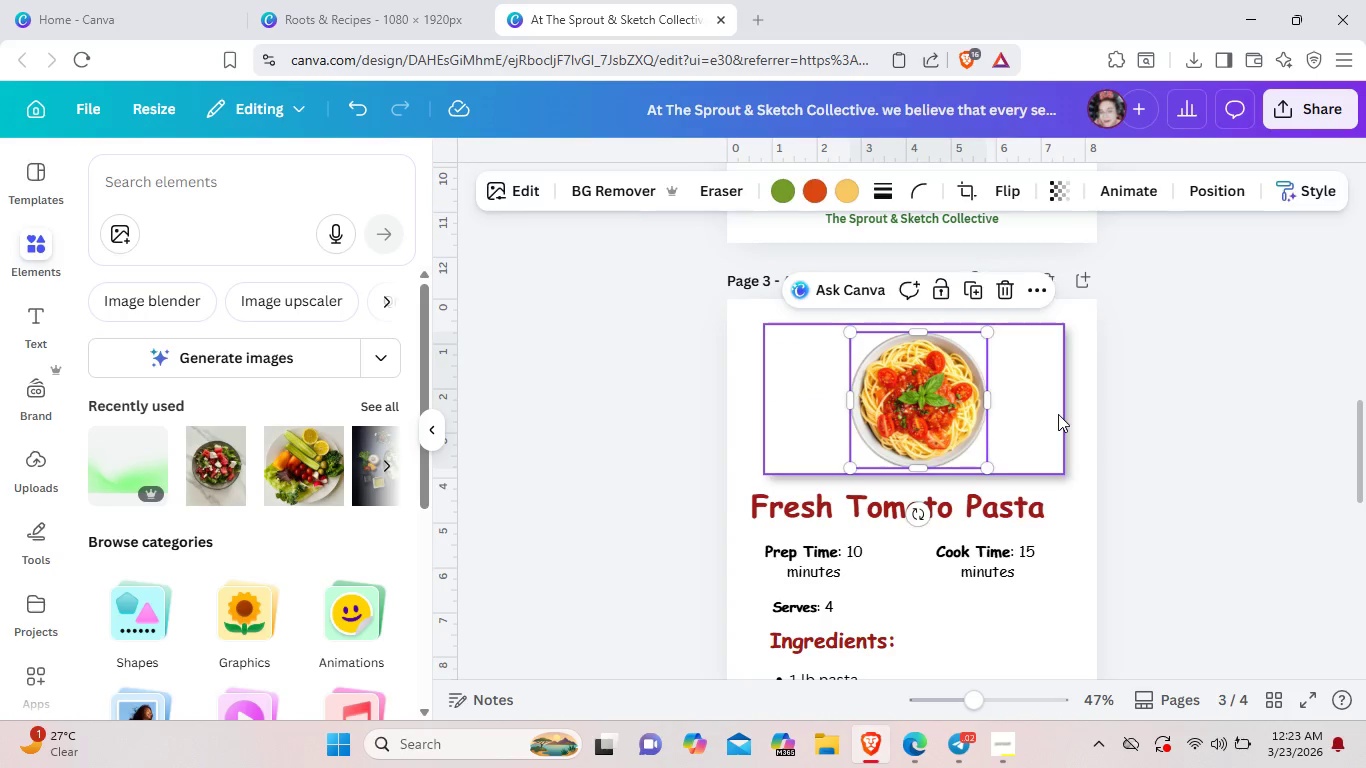 
left_click([1058, 414])
 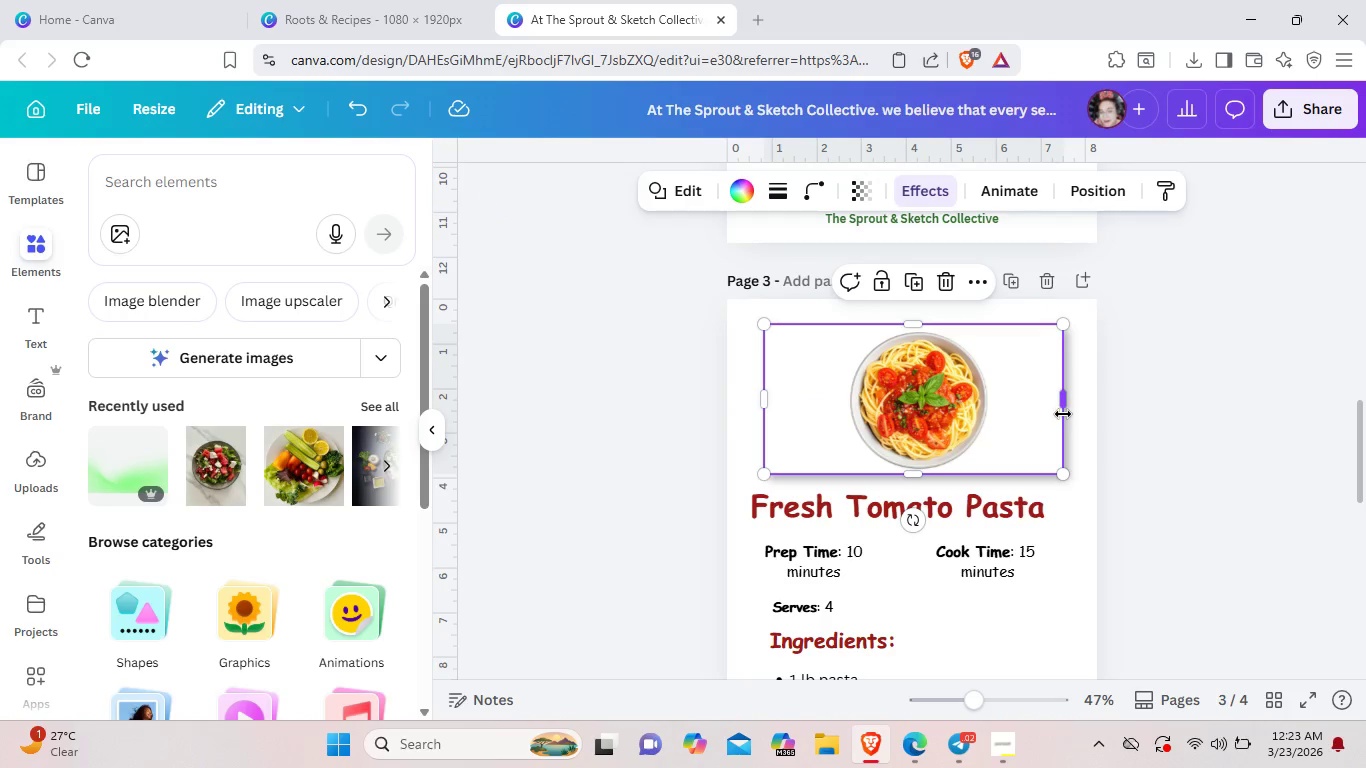 
left_click_drag(start_coordinate=[1067, 414], to_coordinate=[1003, 414])
 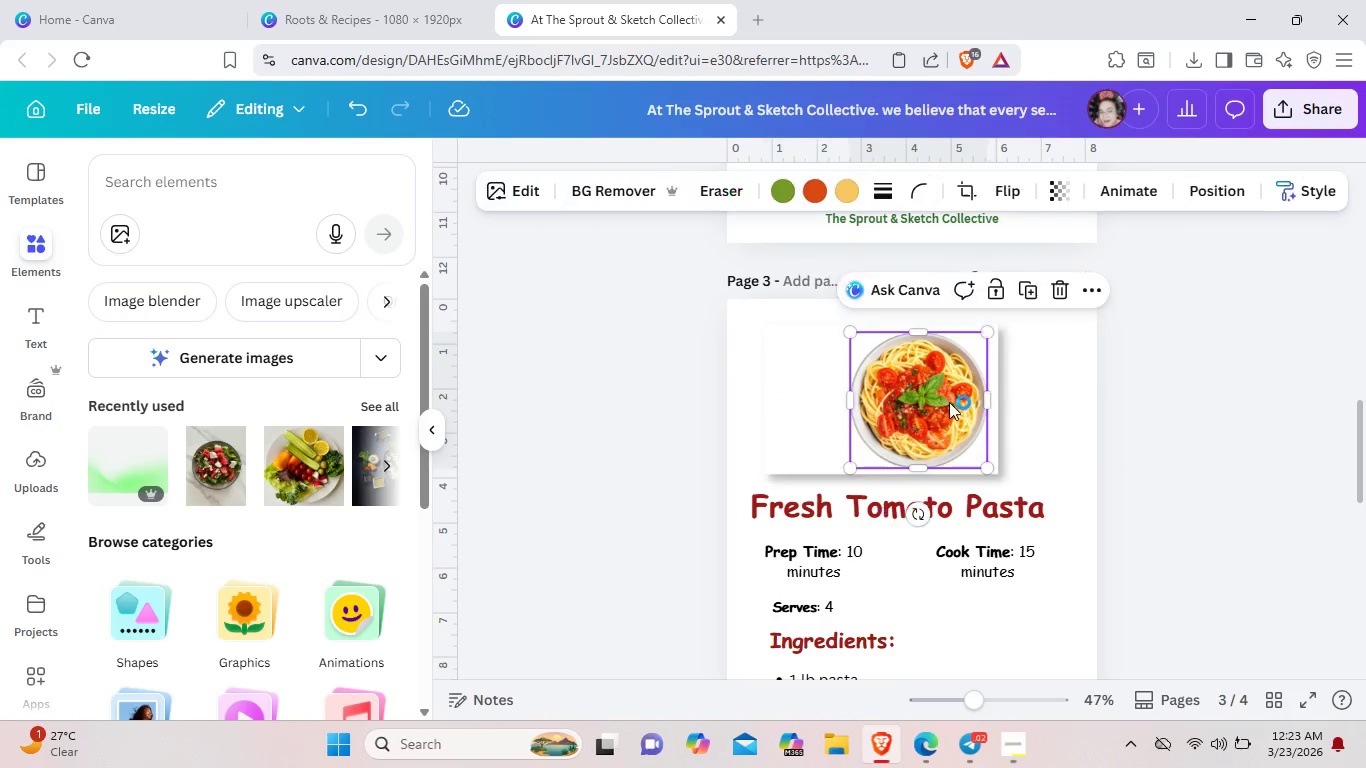 
left_click_drag(start_coordinate=[963, 403], to_coordinate=[941, 402])
 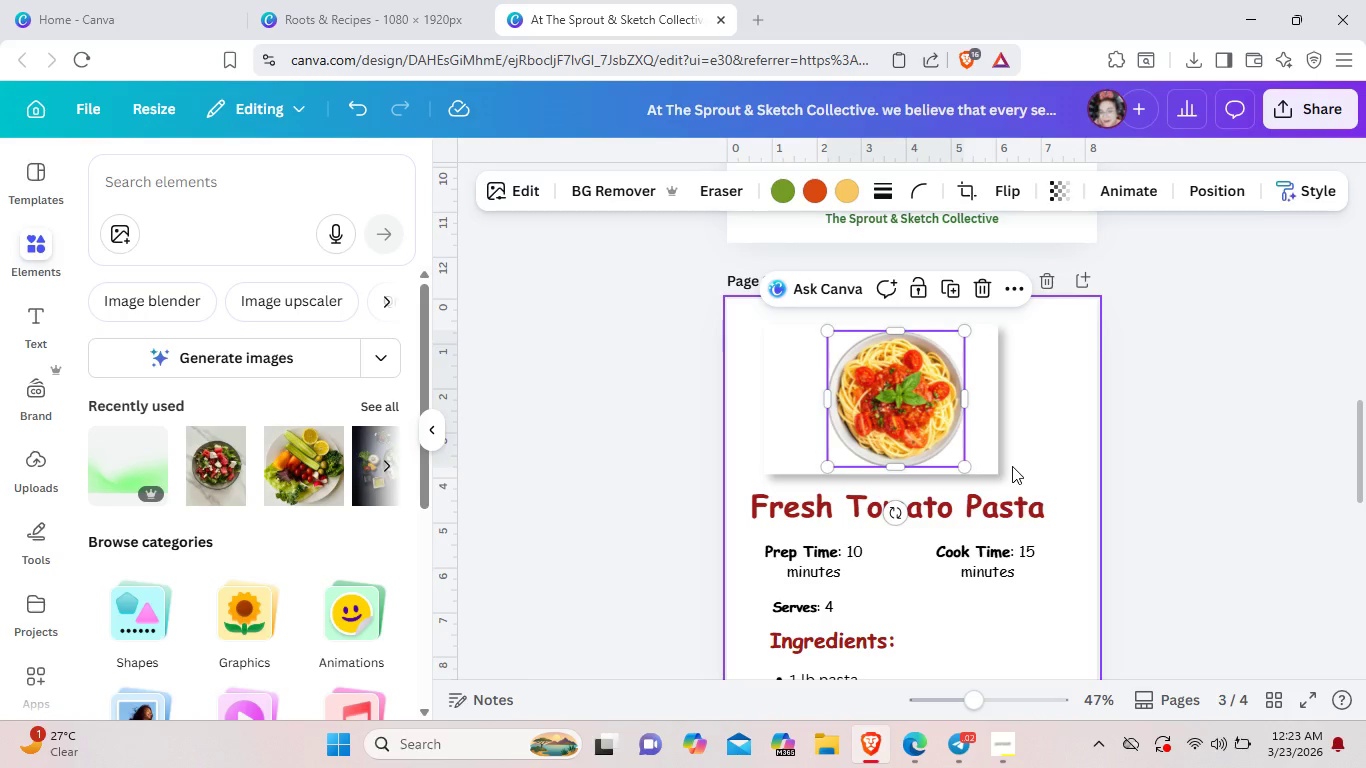 
wait(5.51)
 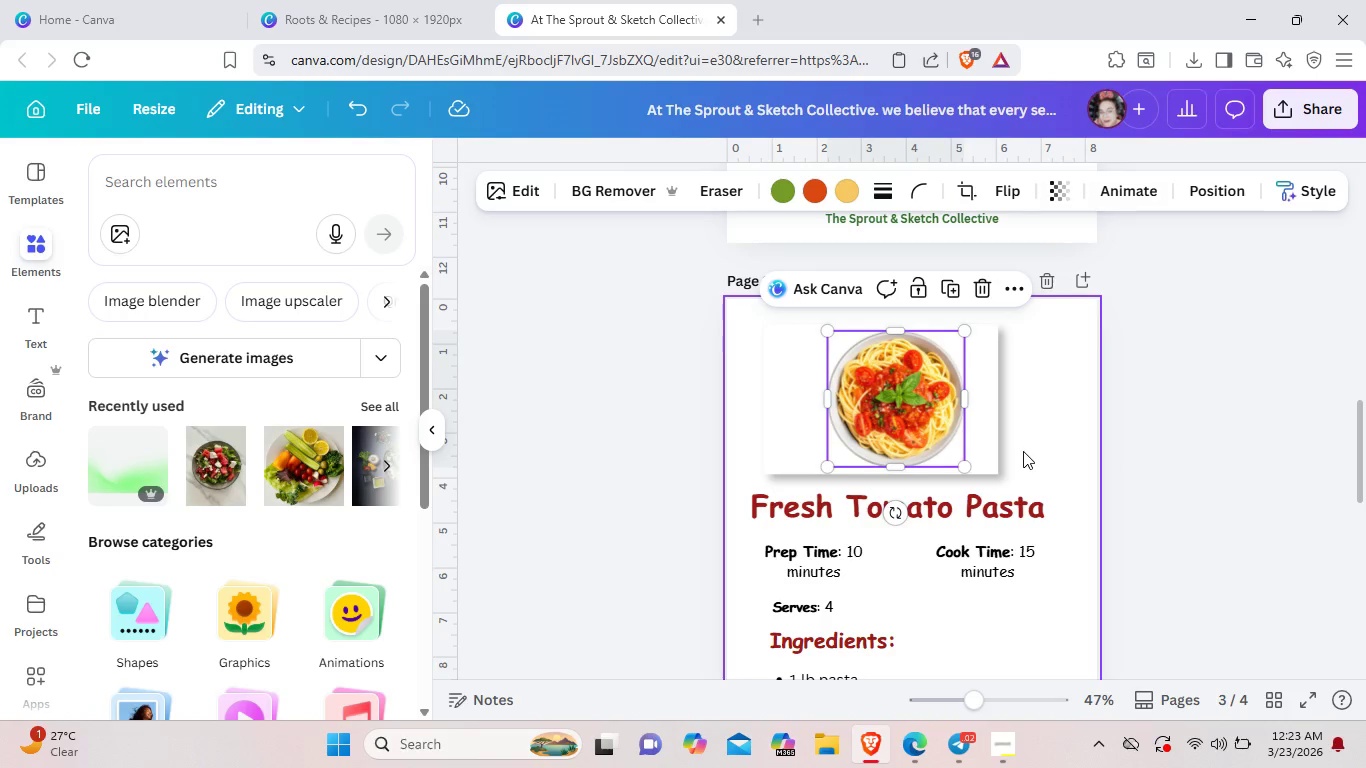 
left_click([802, 438])
 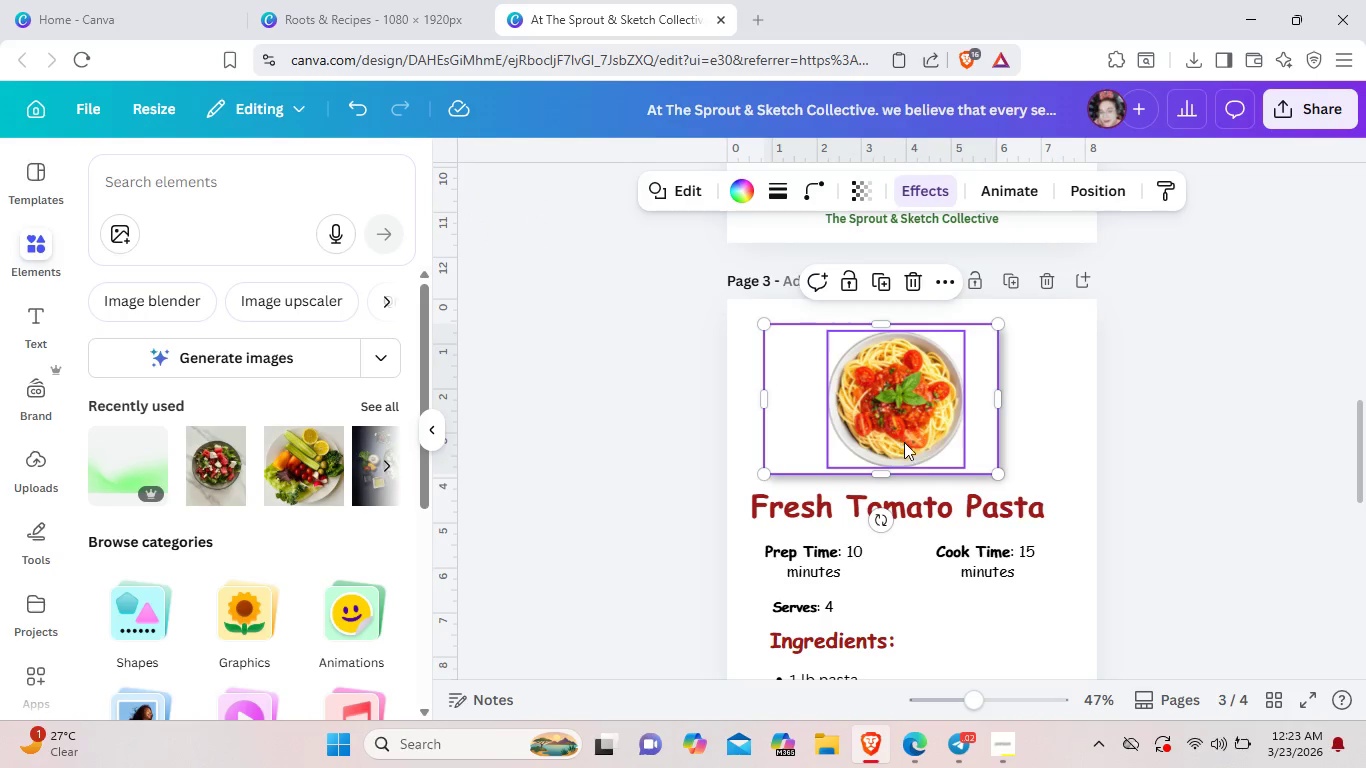 
left_click_drag(start_coordinate=[985, 450], to_coordinate=[1012, 449])
 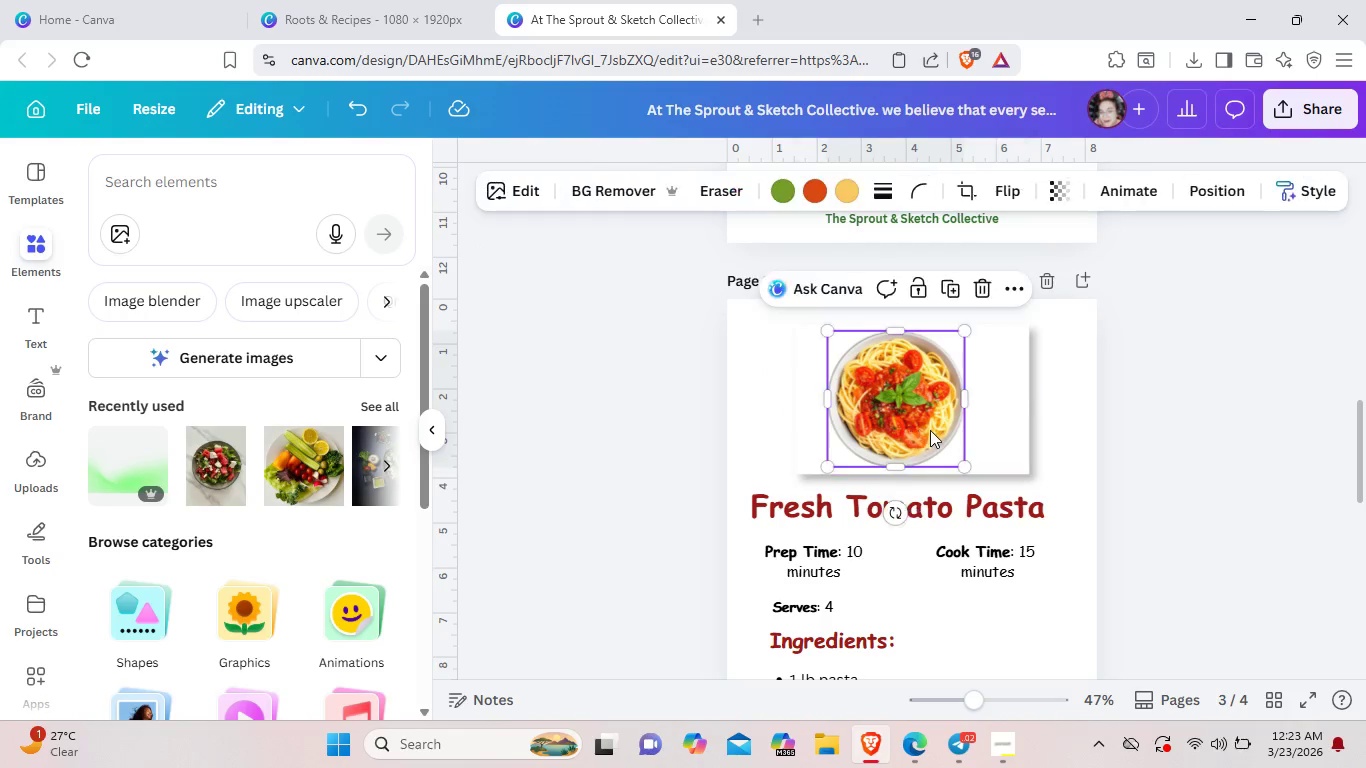 
left_click_drag(start_coordinate=[910, 430], to_coordinate=[935, 429])
 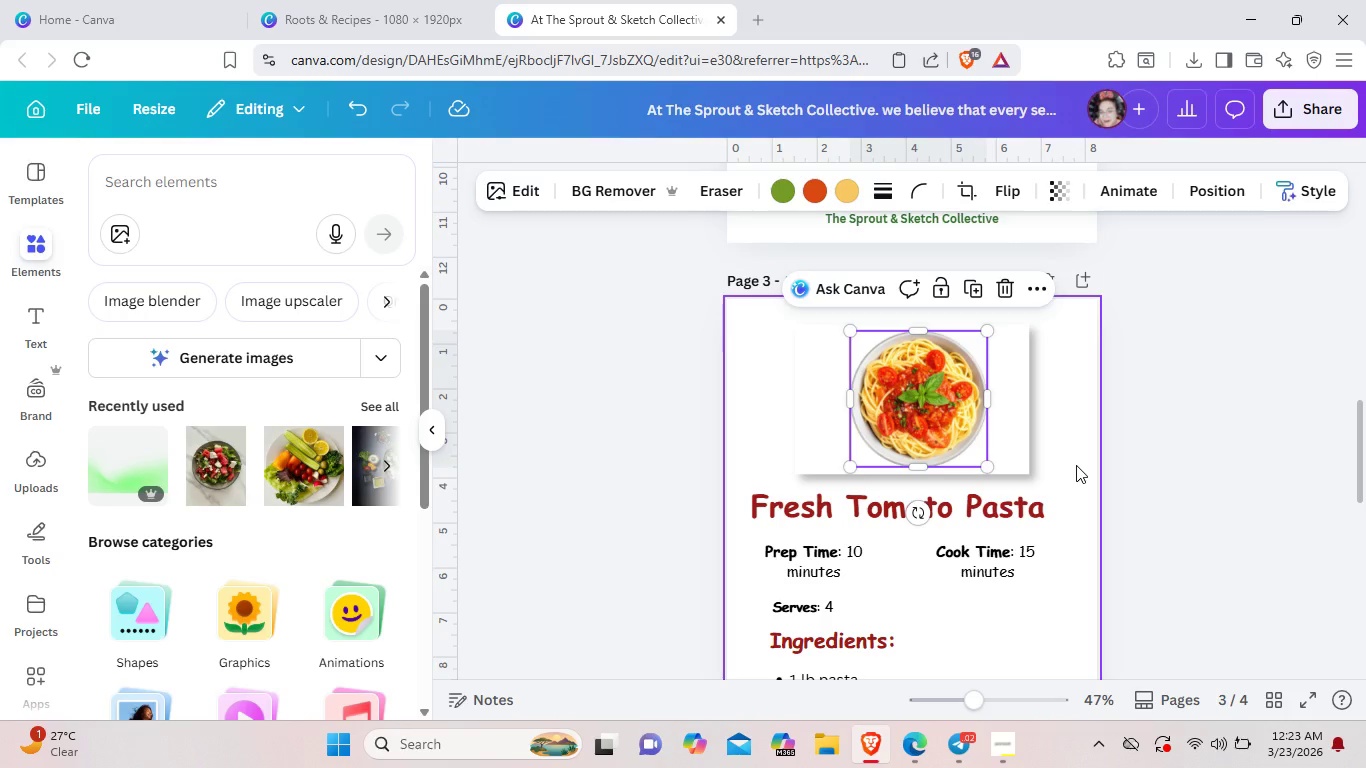 
left_click([1076, 465])
 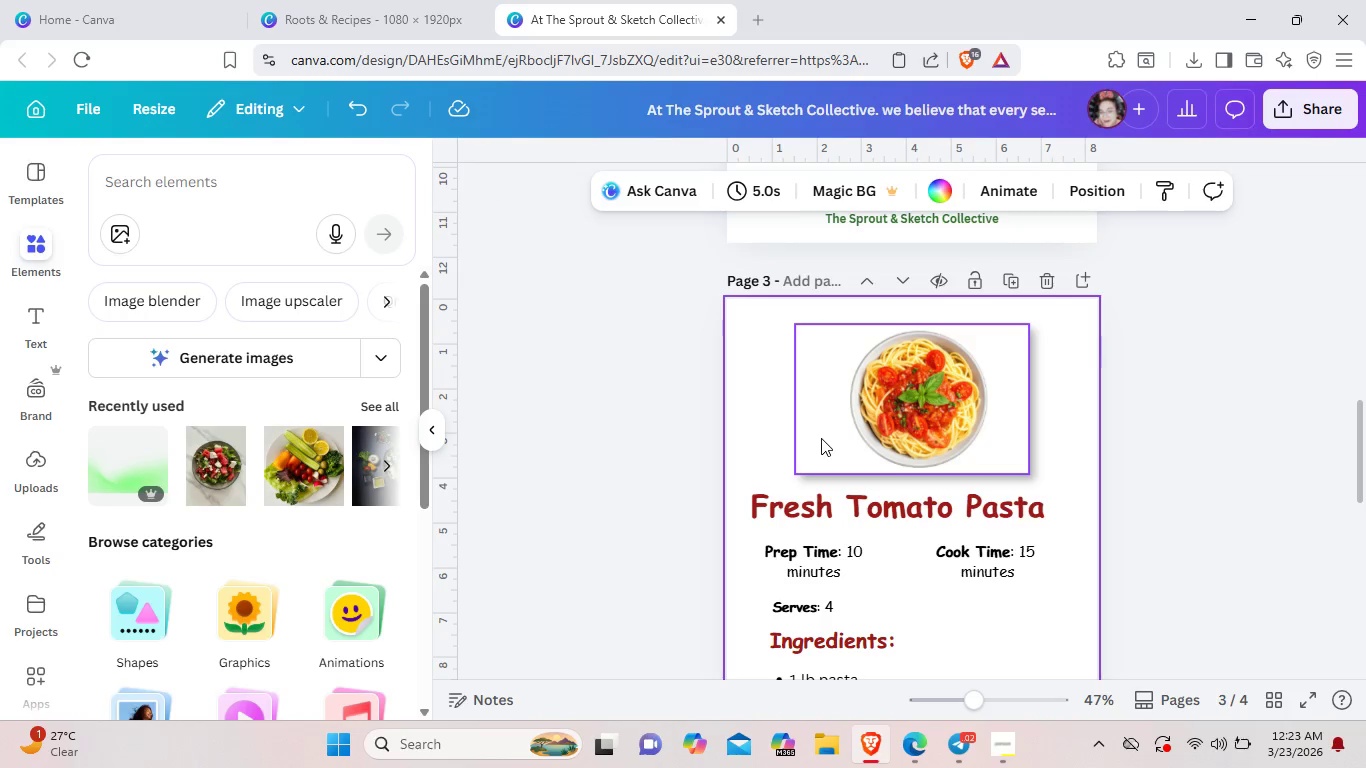 
wait(8.03)
 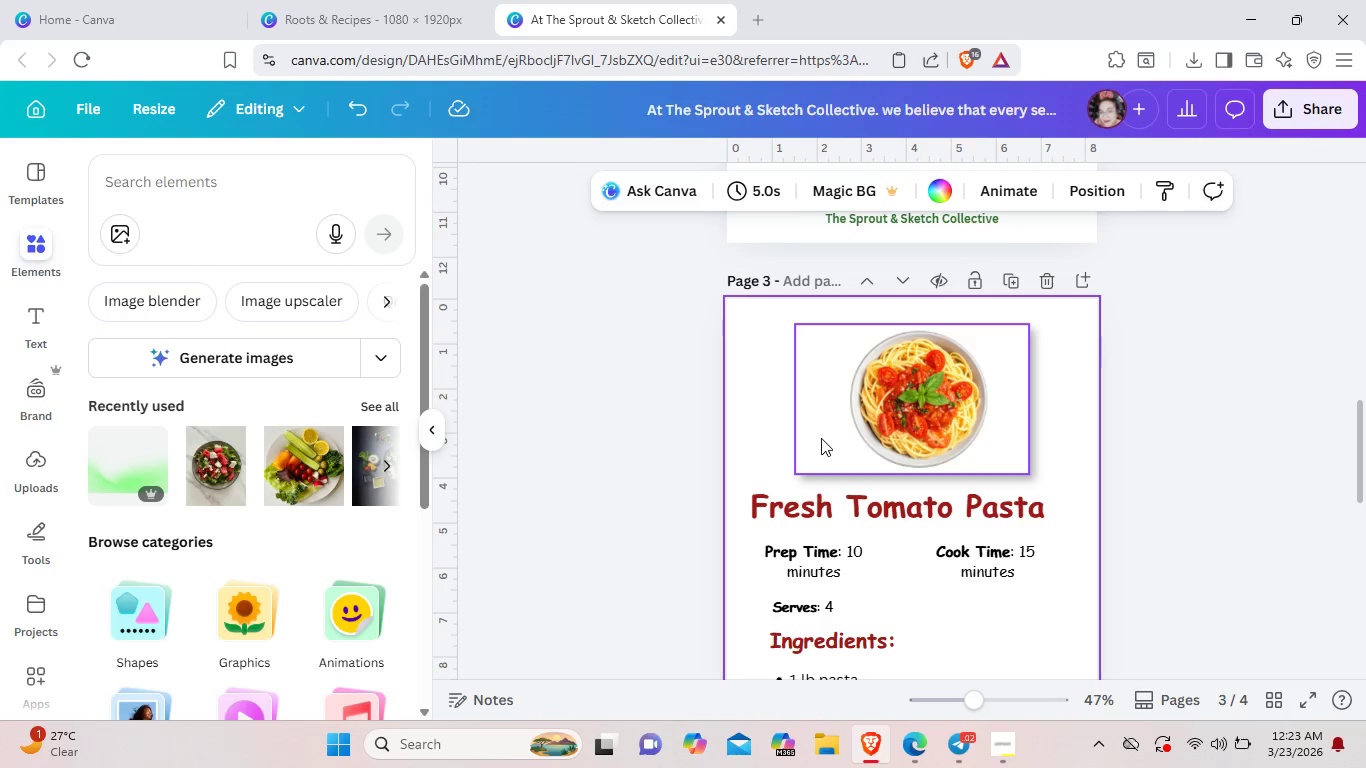 
left_click([387, 405])
 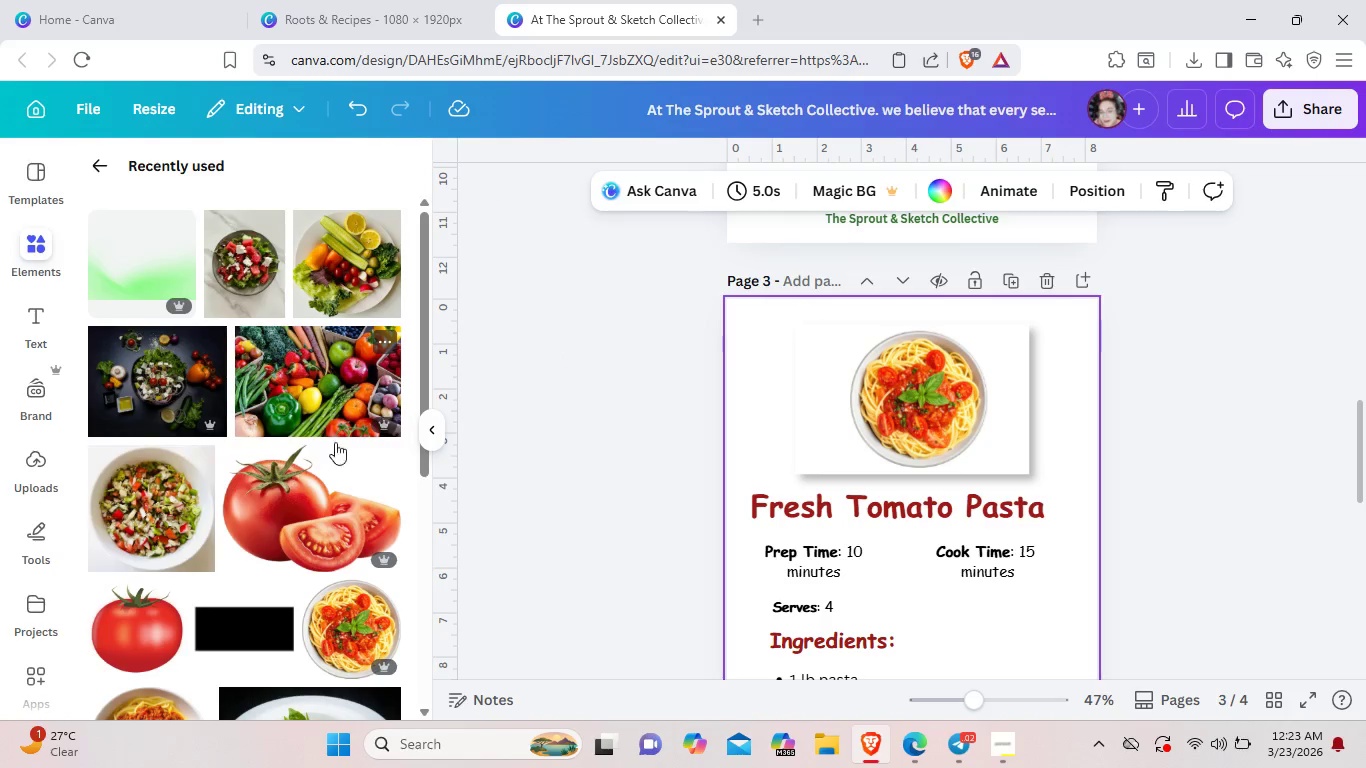 
left_click([282, 483])
 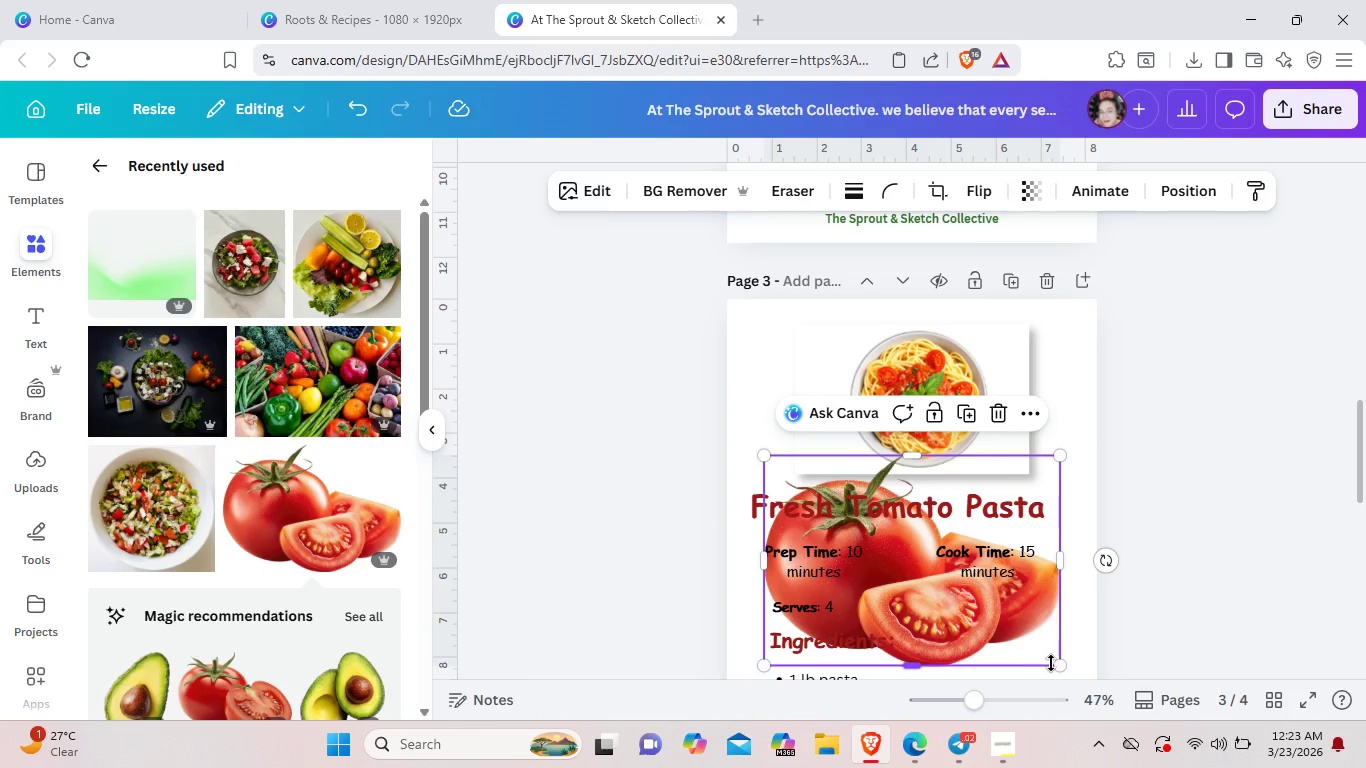 
left_click_drag(start_coordinate=[1059, 663], to_coordinate=[856, 518])
 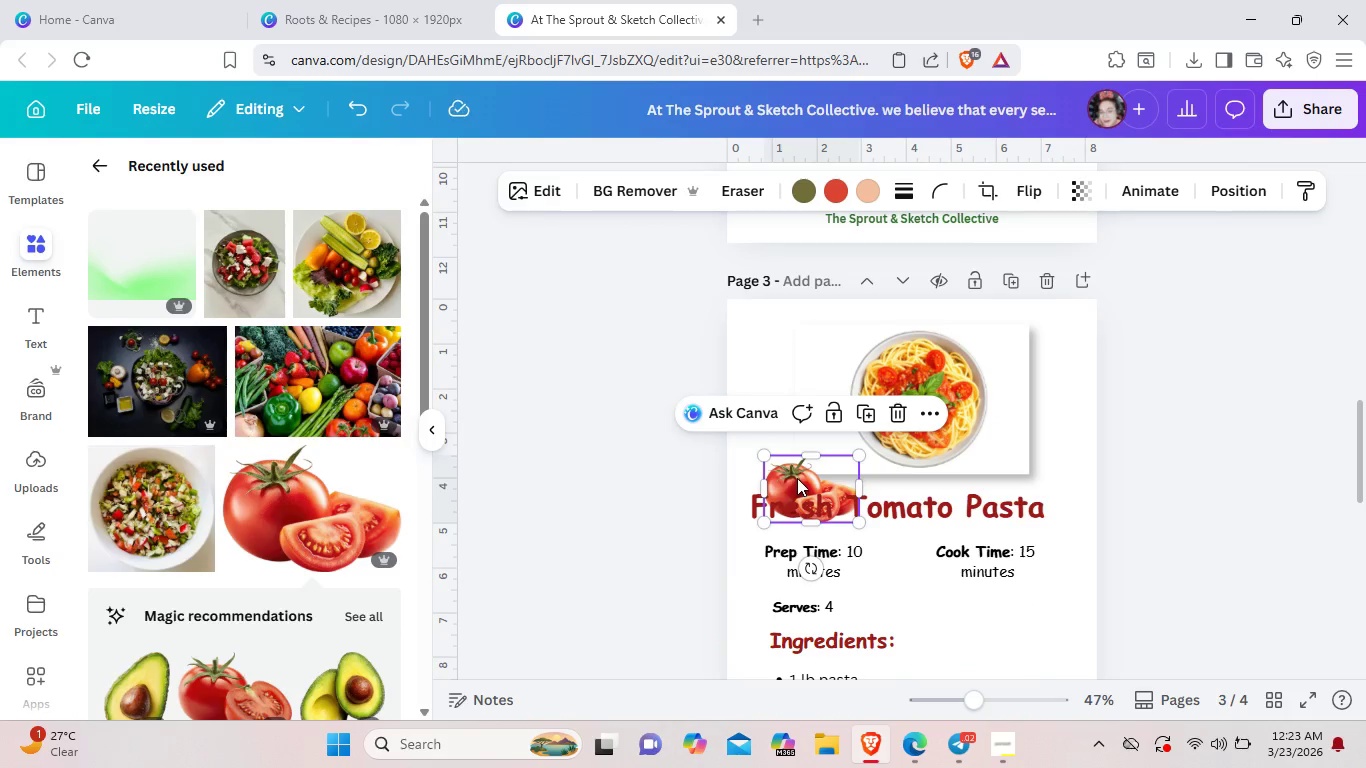 
left_click_drag(start_coordinate=[797, 478], to_coordinate=[837, 424])
 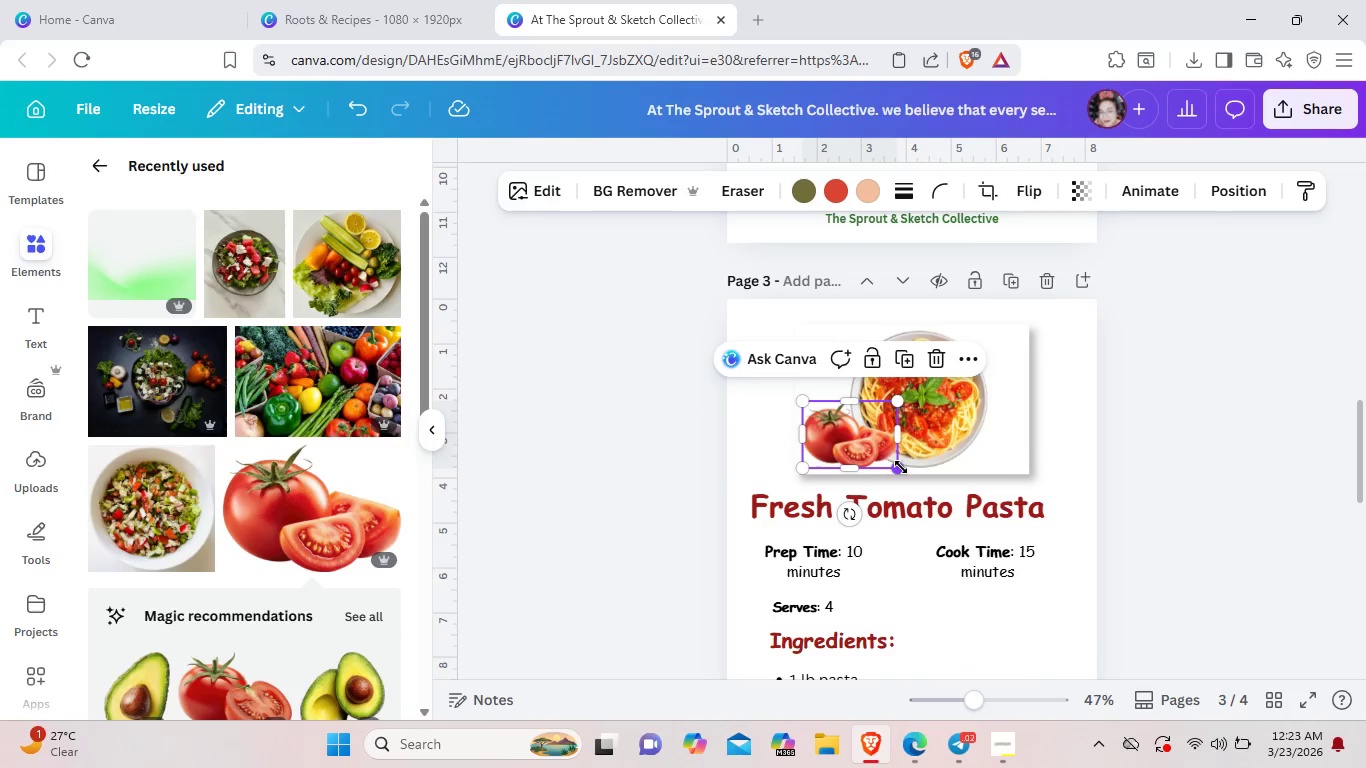 
left_click_drag(start_coordinate=[901, 467], to_coordinate=[871, 437])
 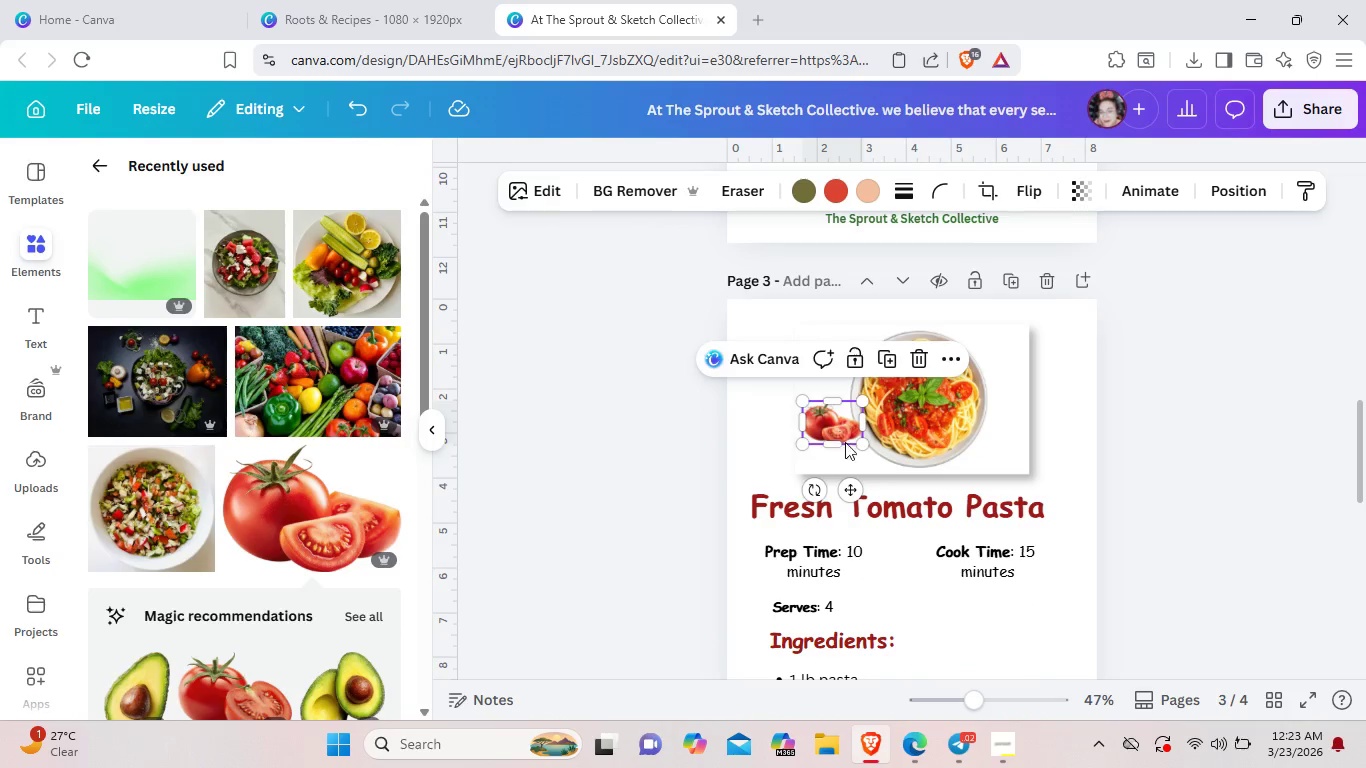 
left_click_drag(start_coordinate=[839, 430], to_coordinate=[856, 447])
 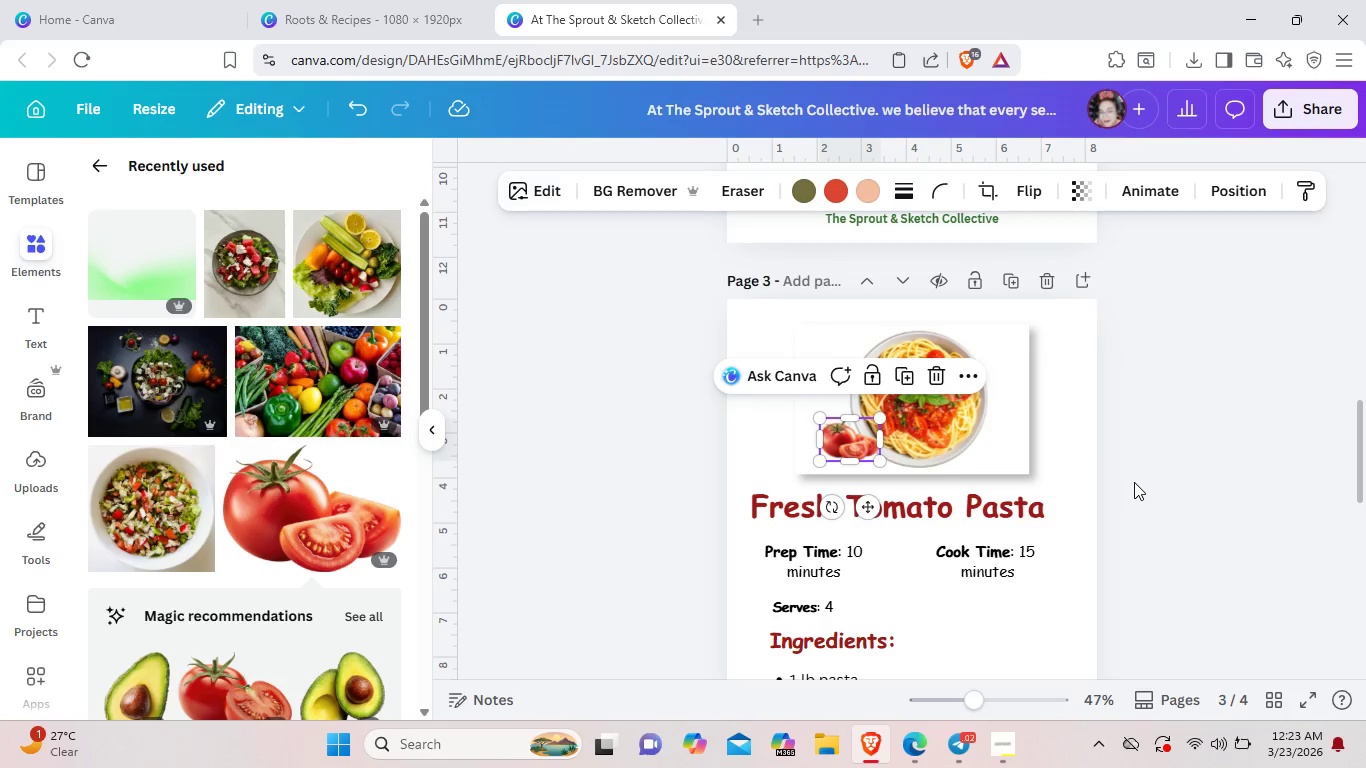 
left_click([1134, 482])
 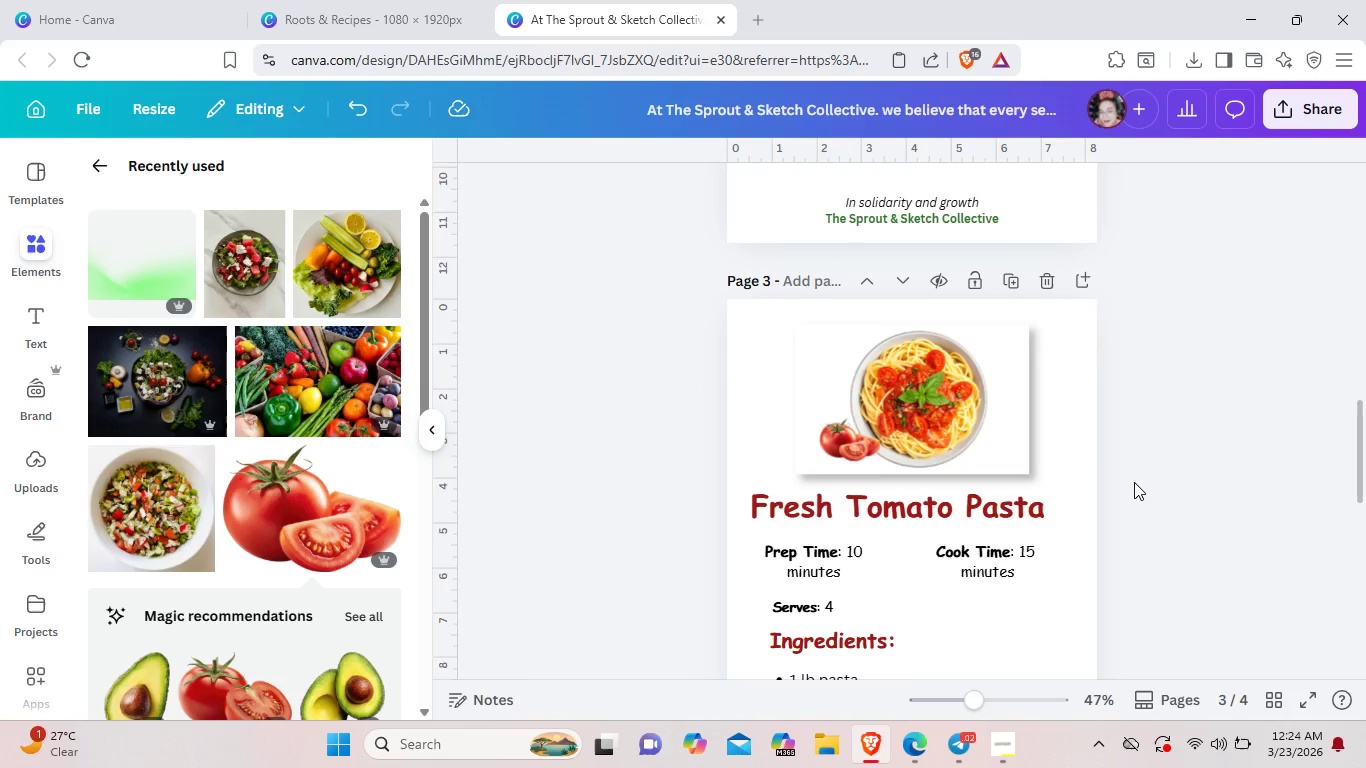 
scroll: coordinate [1134, 482], scroll_direction: down, amount: 2.0
 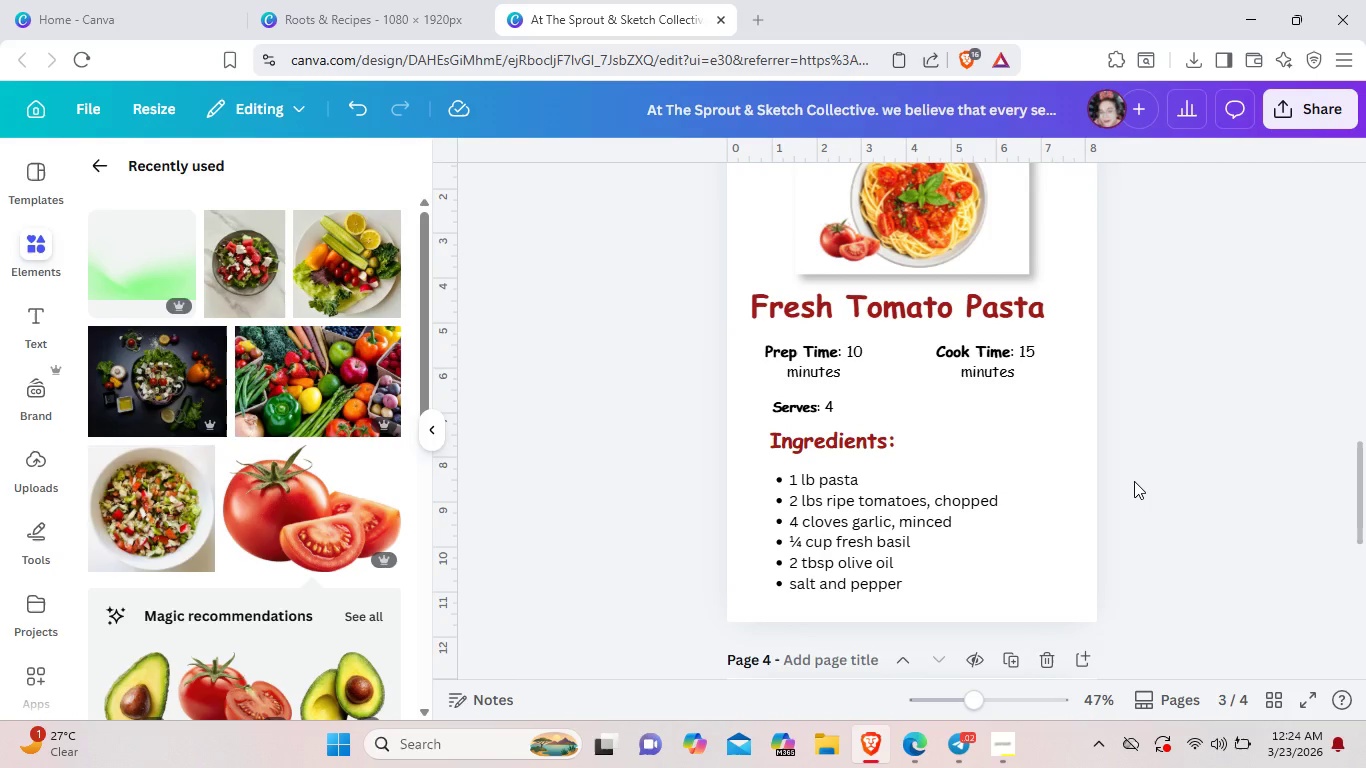 
wait(5.3)
 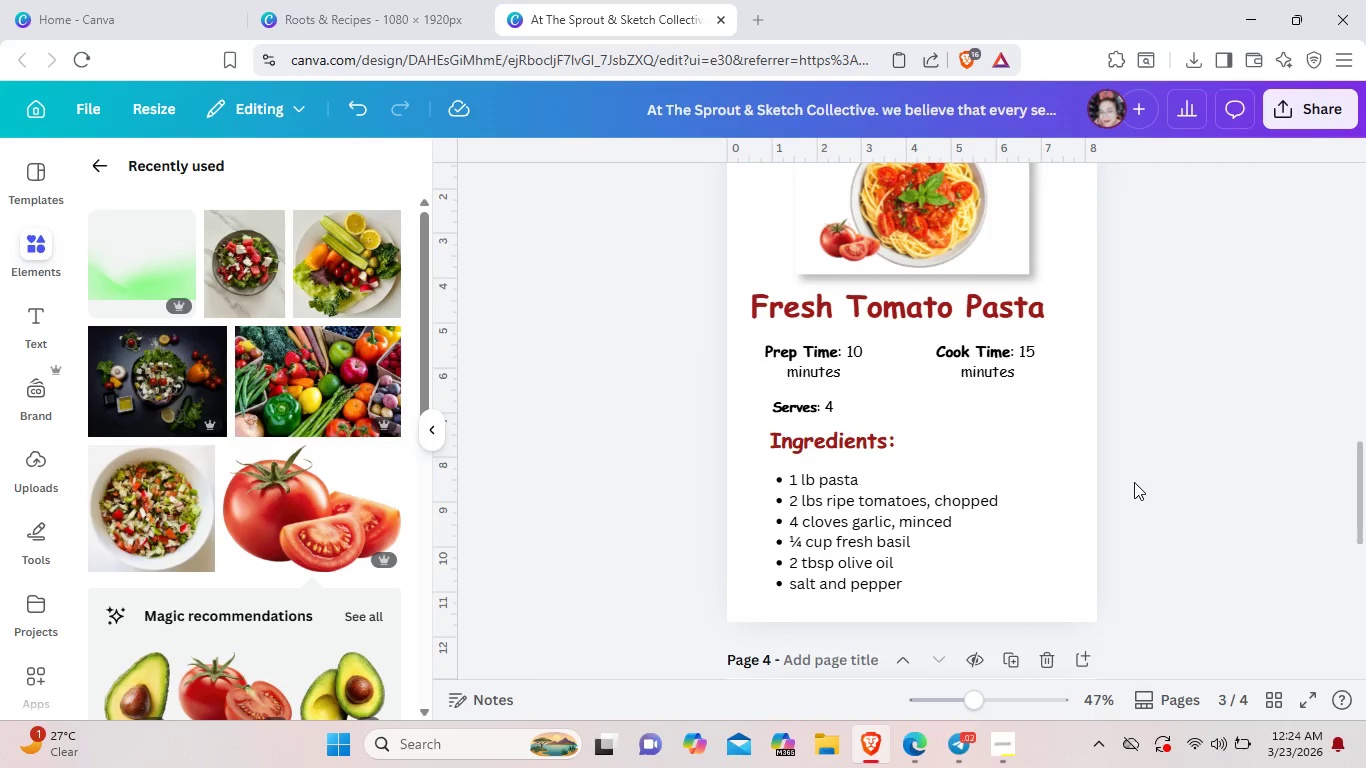 
scroll: coordinate [1033, 554], scroll_direction: up, amount: 2.0
 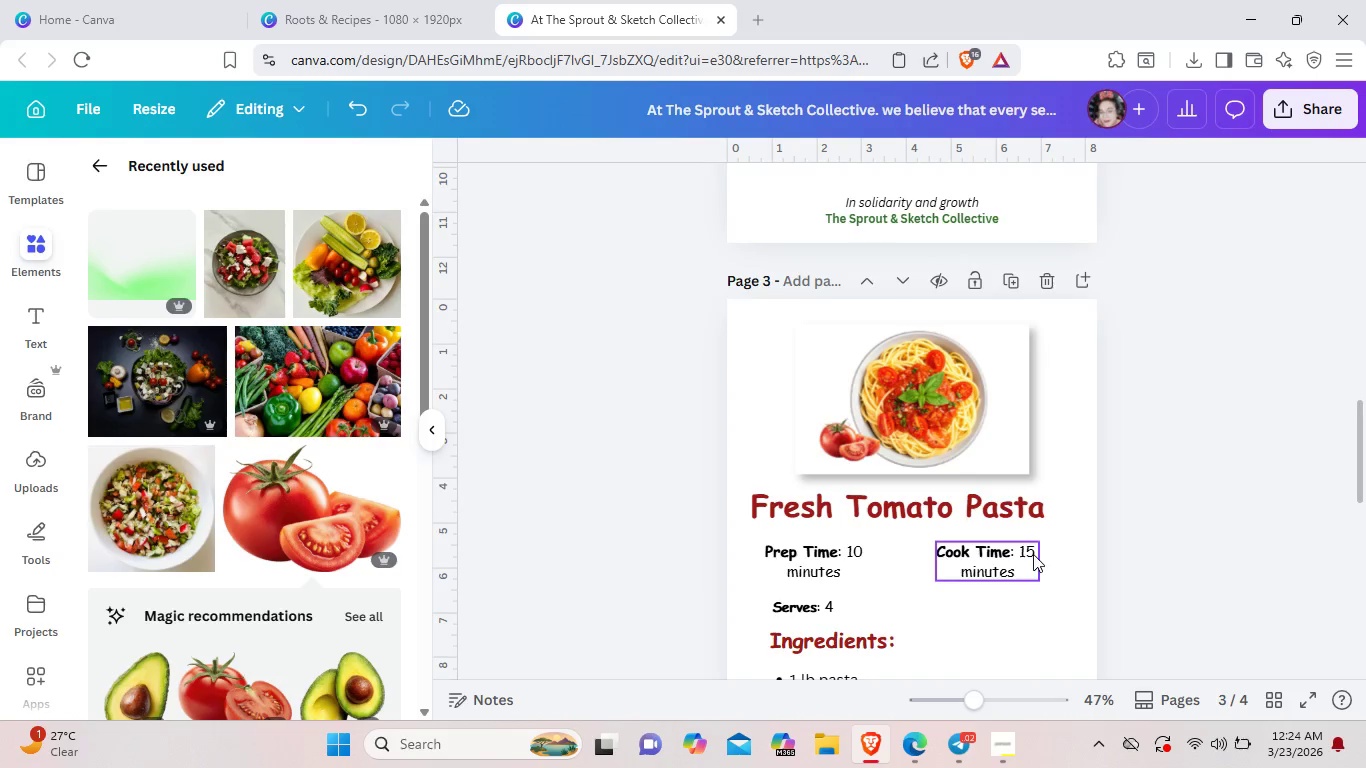 
scroll: coordinate [1033, 554], scroll_direction: down, amount: 1.0
 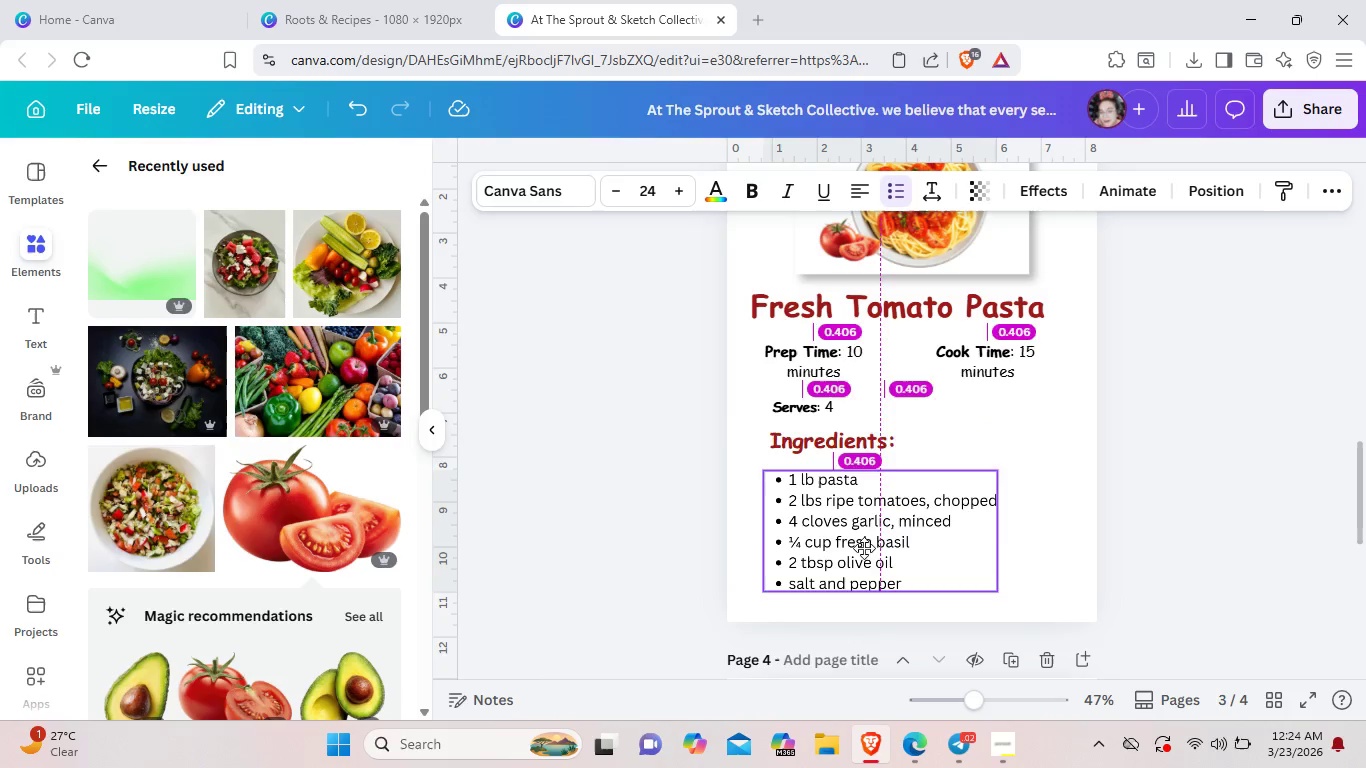 
left_click([1045, 584])
 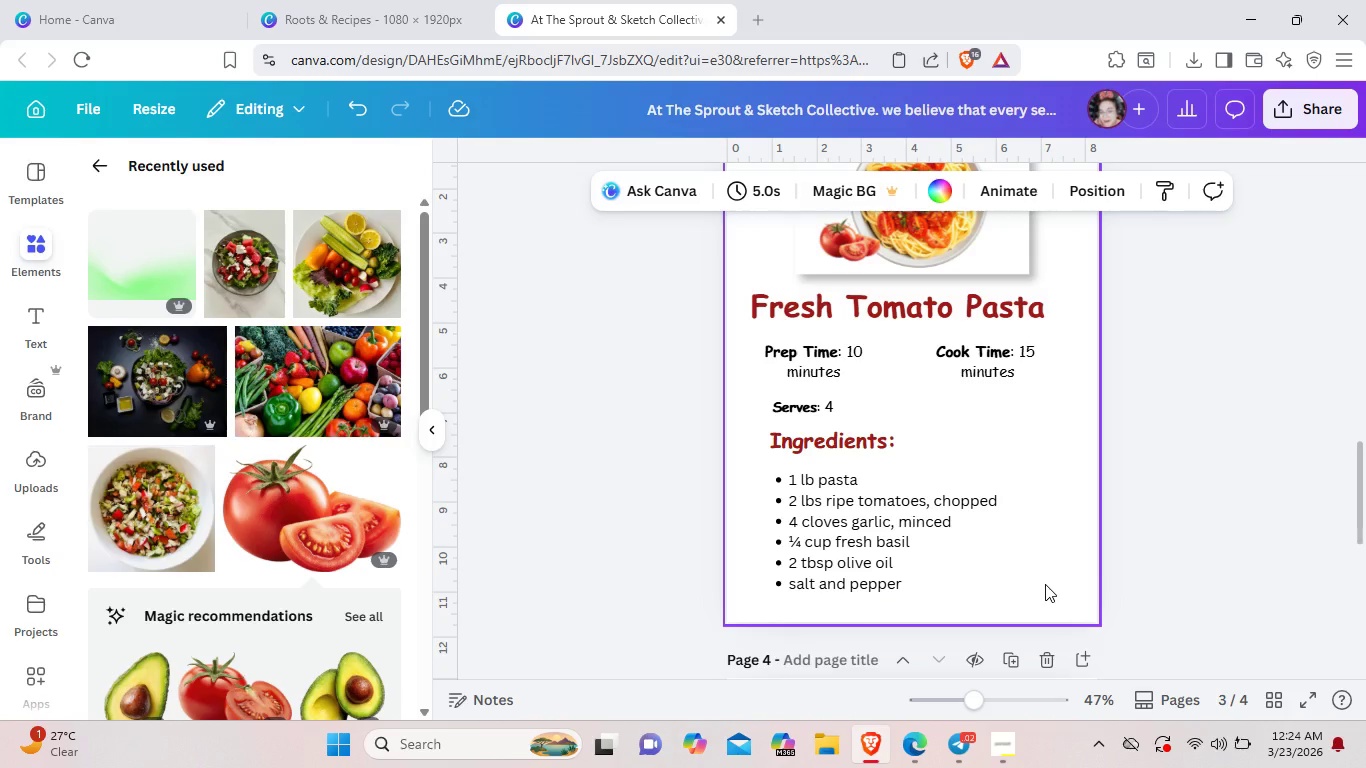 
scroll: coordinate [1045, 584], scroll_direction: down, amount: 3.0
 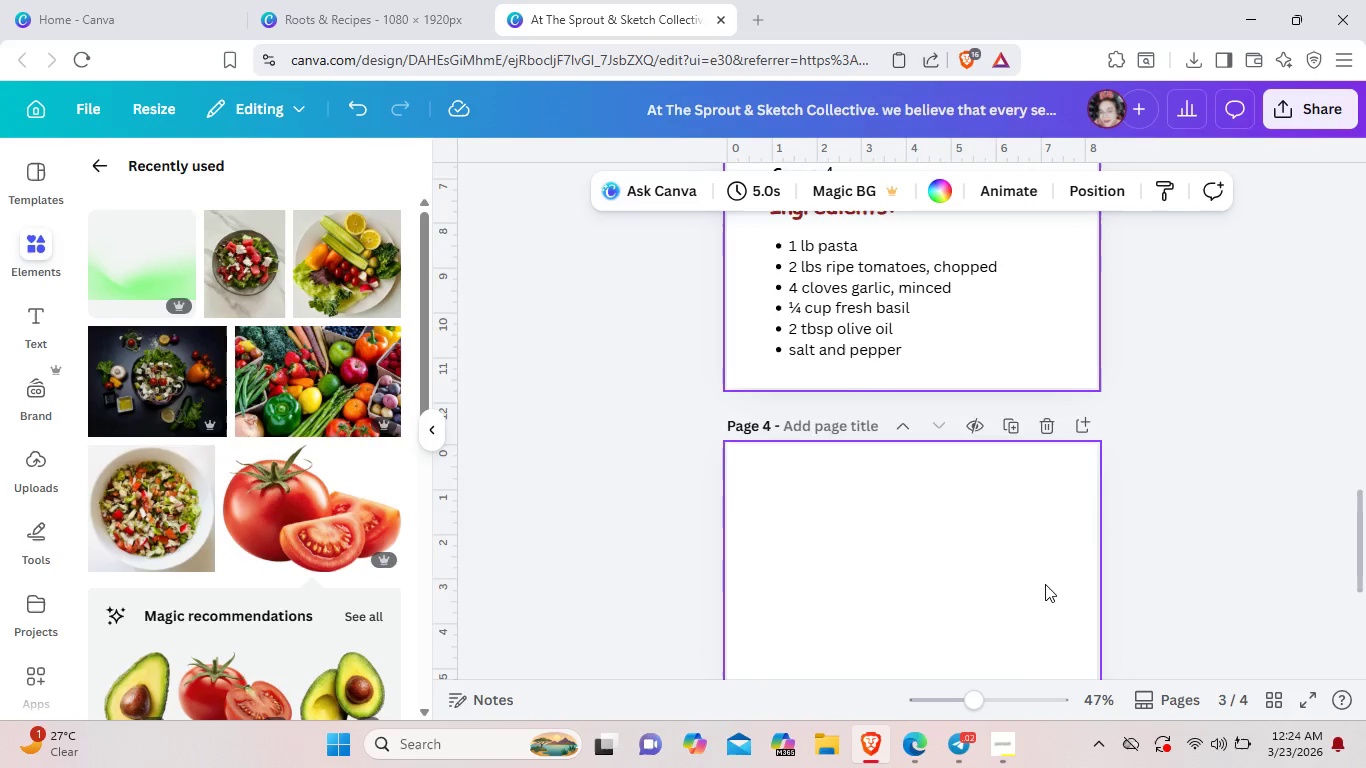 
scroll: coordinate [1045, 584], scroll_direction: up, amount: 5.0
 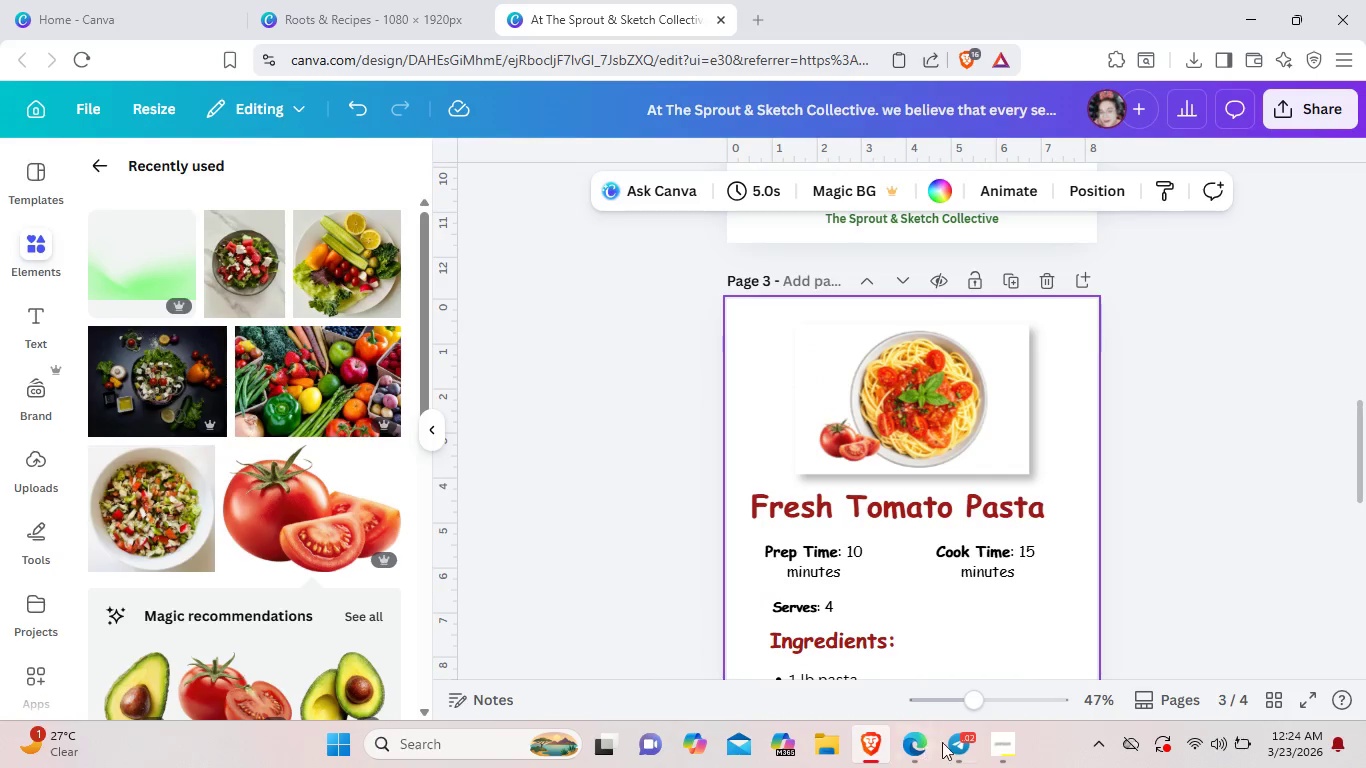 
left_click([1006, 745])